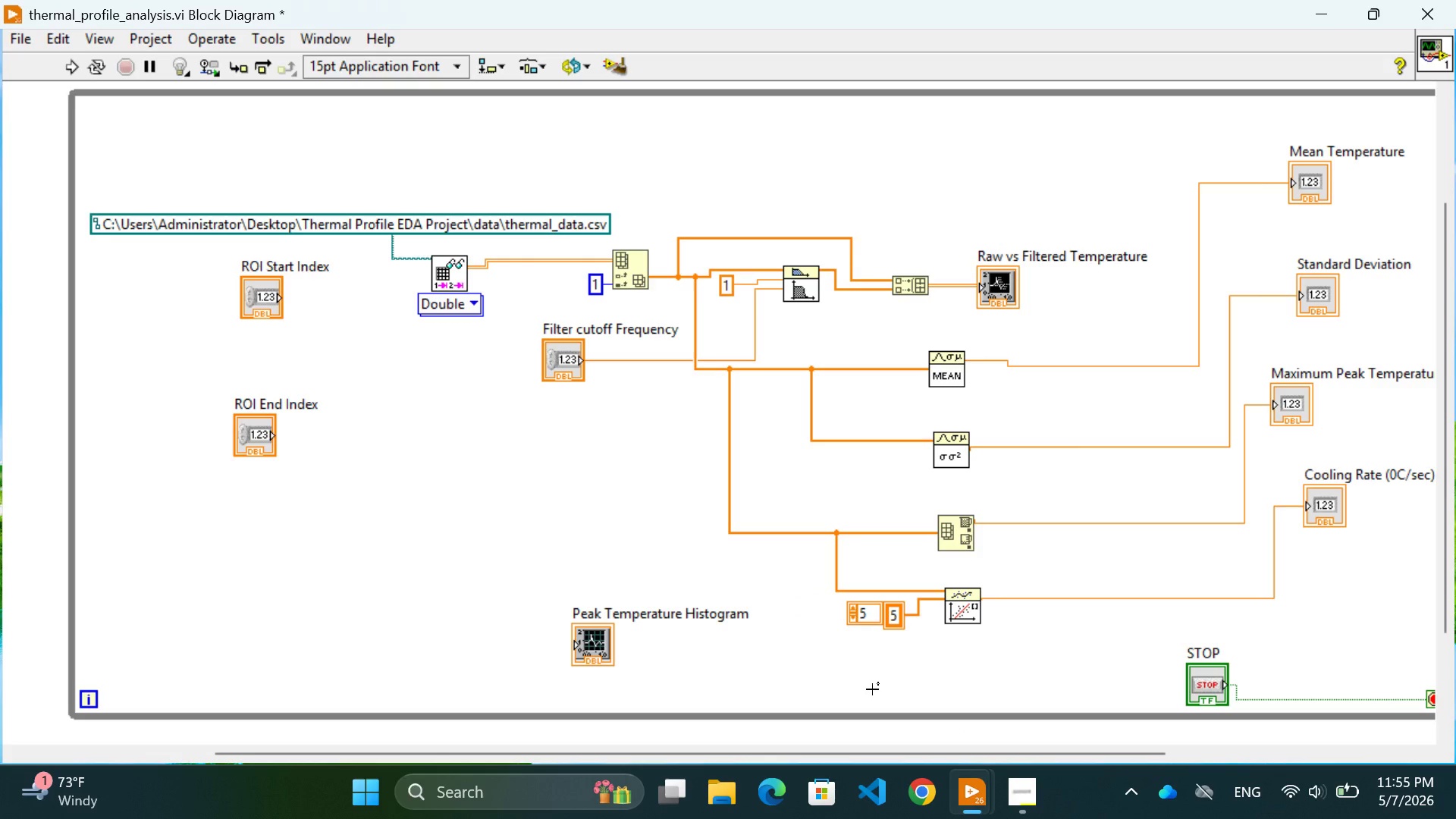 
left_click([807, 284])
 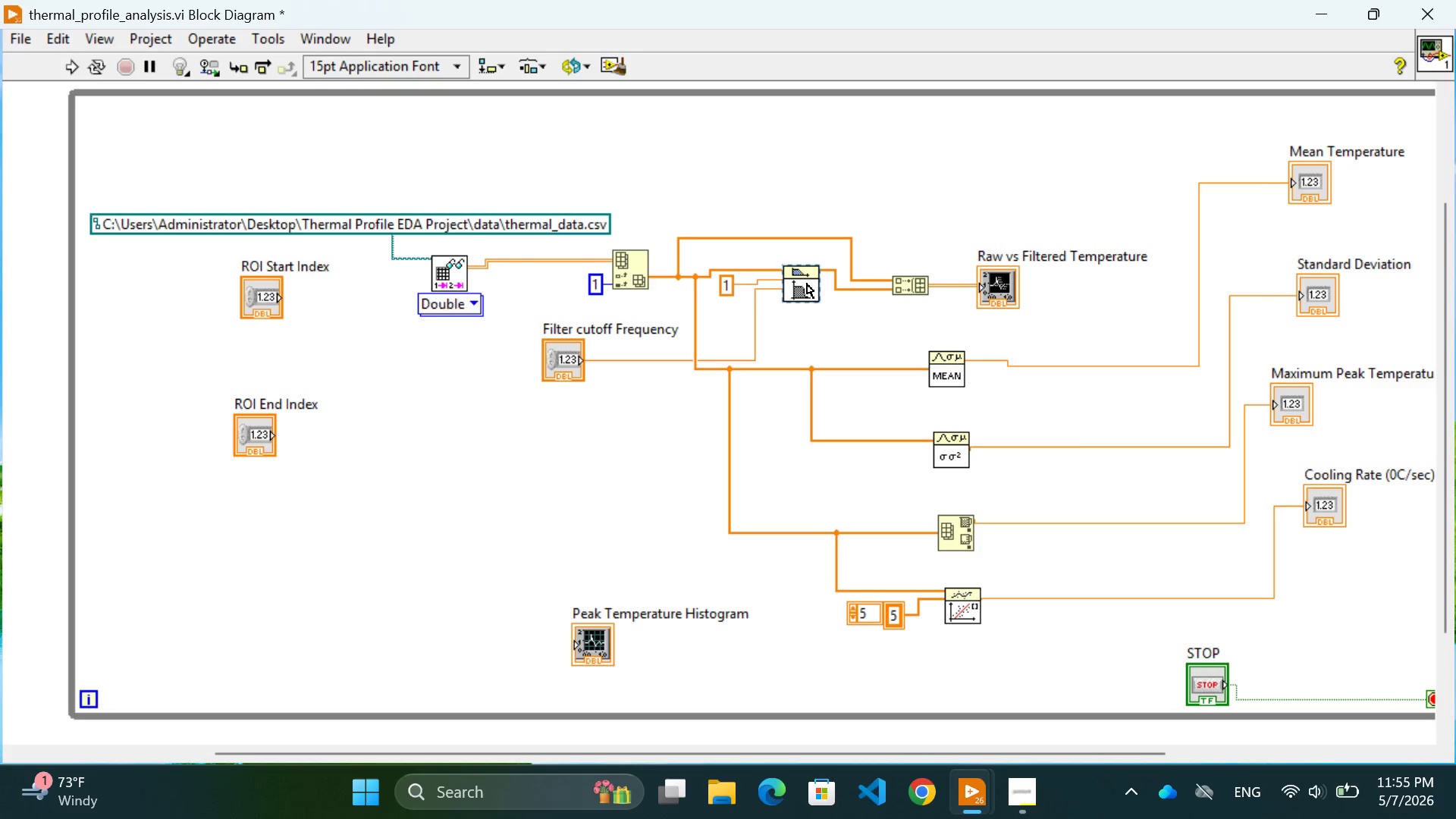 
wait(18.75)
 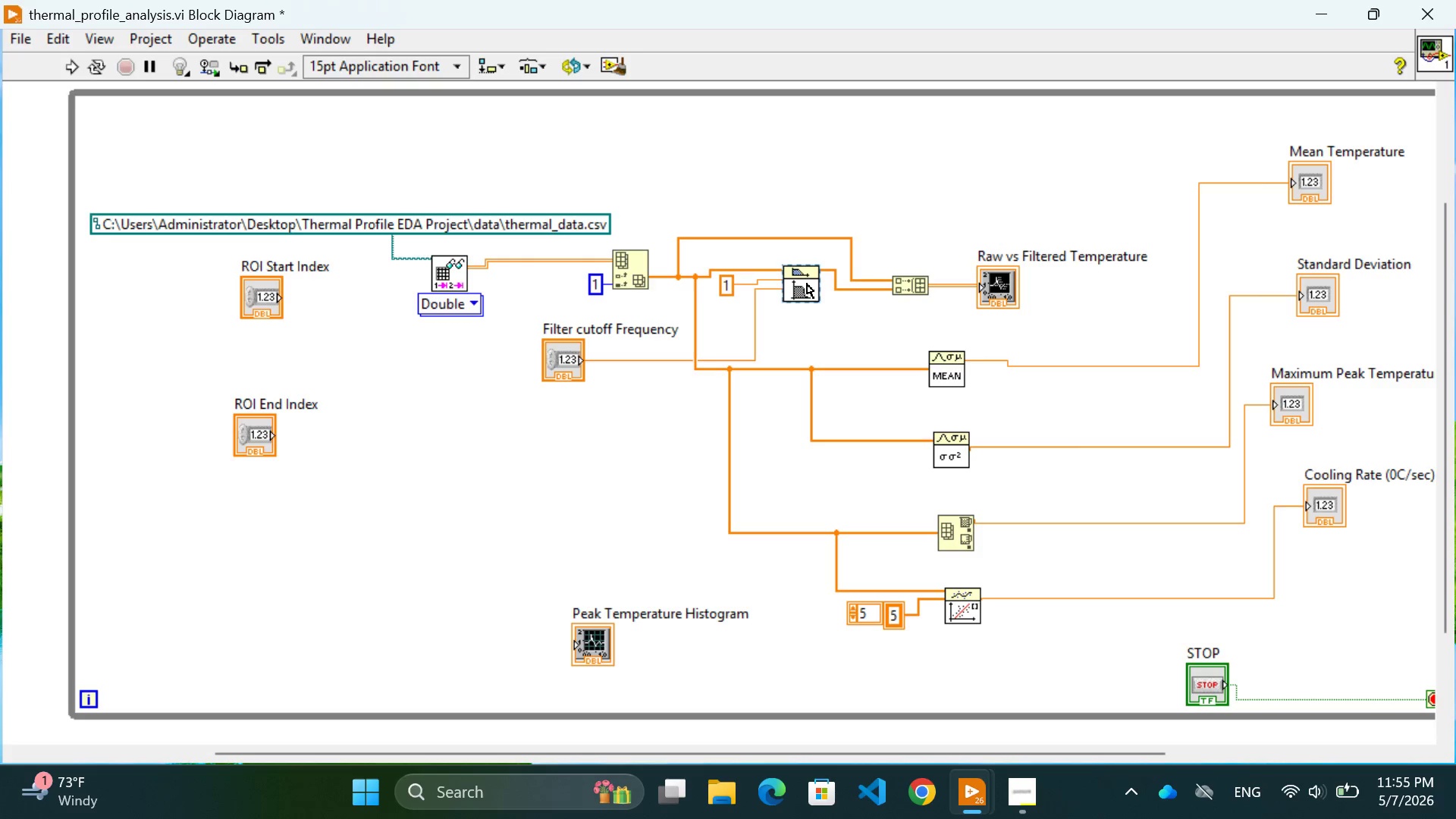 
left_click([908, 289])
 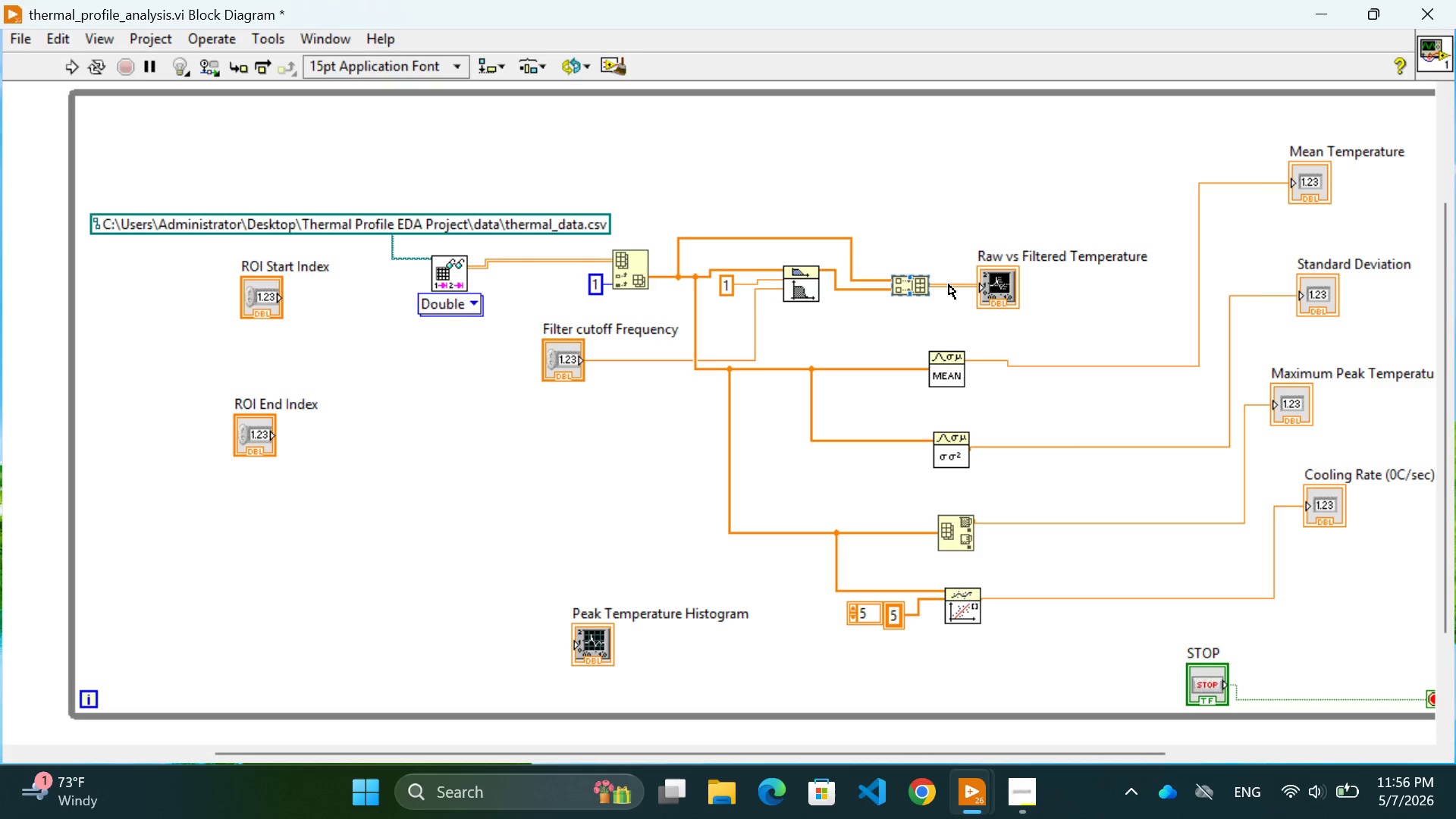 
wait(17.39)
 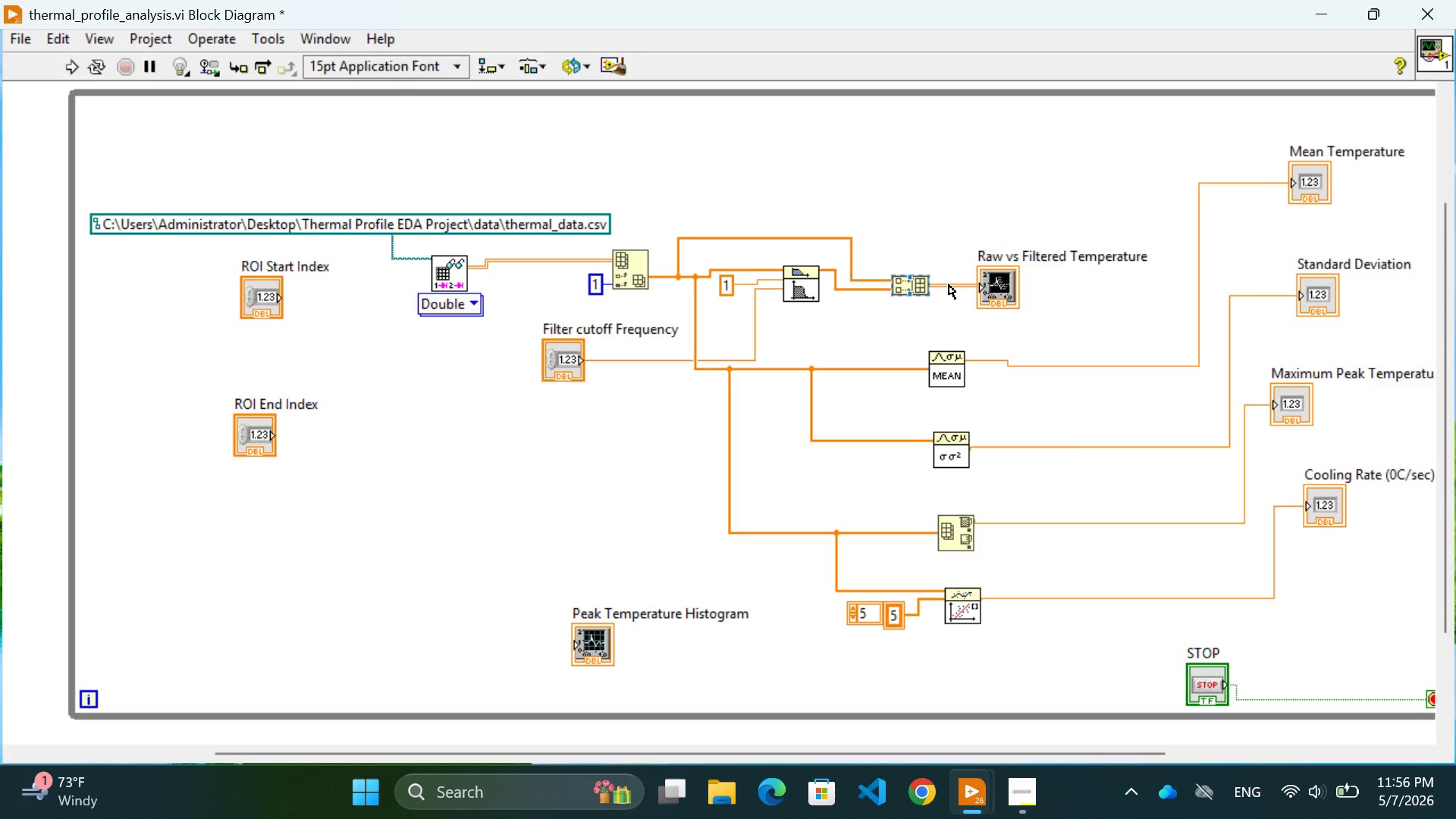 
left_click([880, 334])
 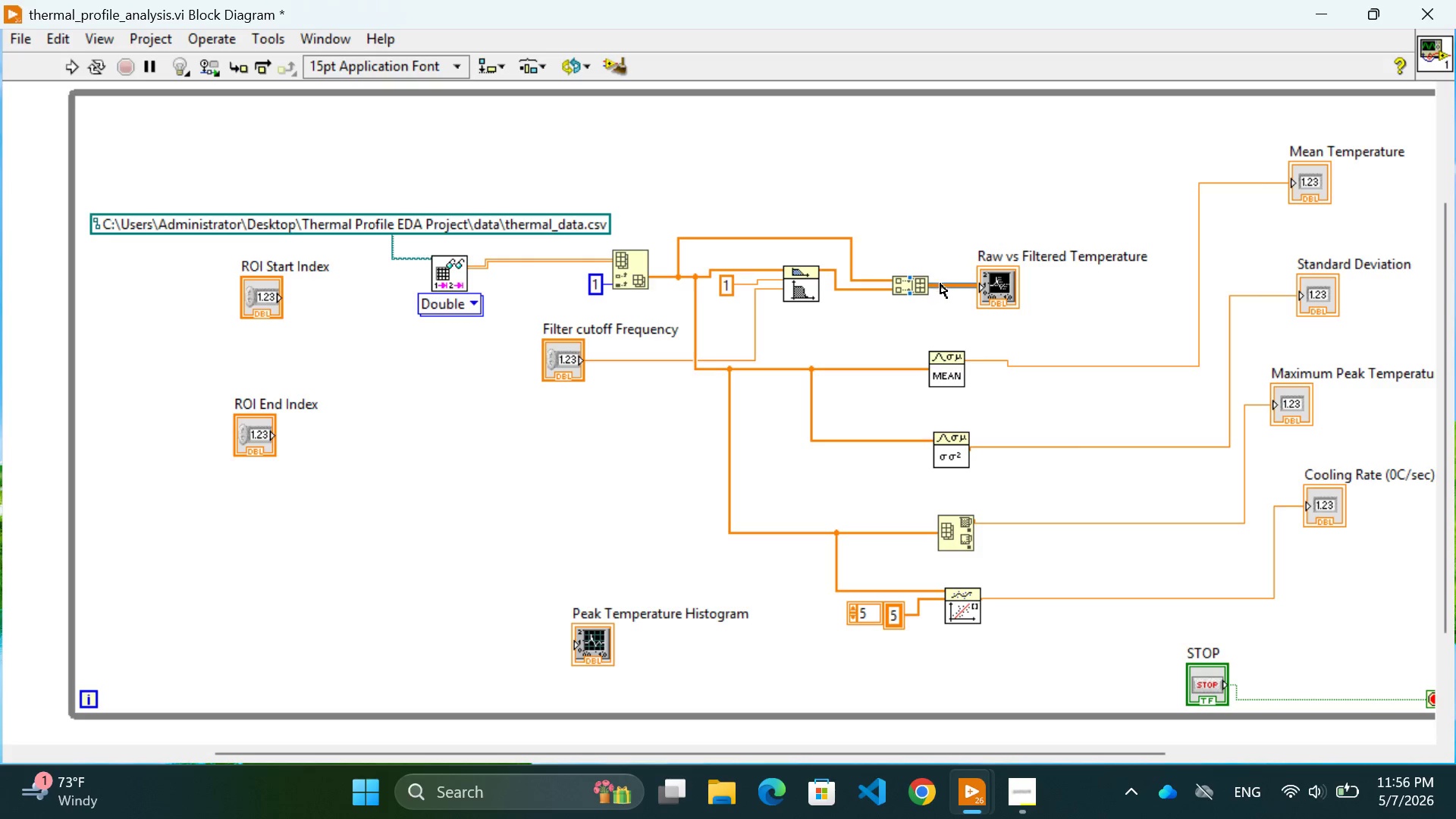 
wait(7.36)
 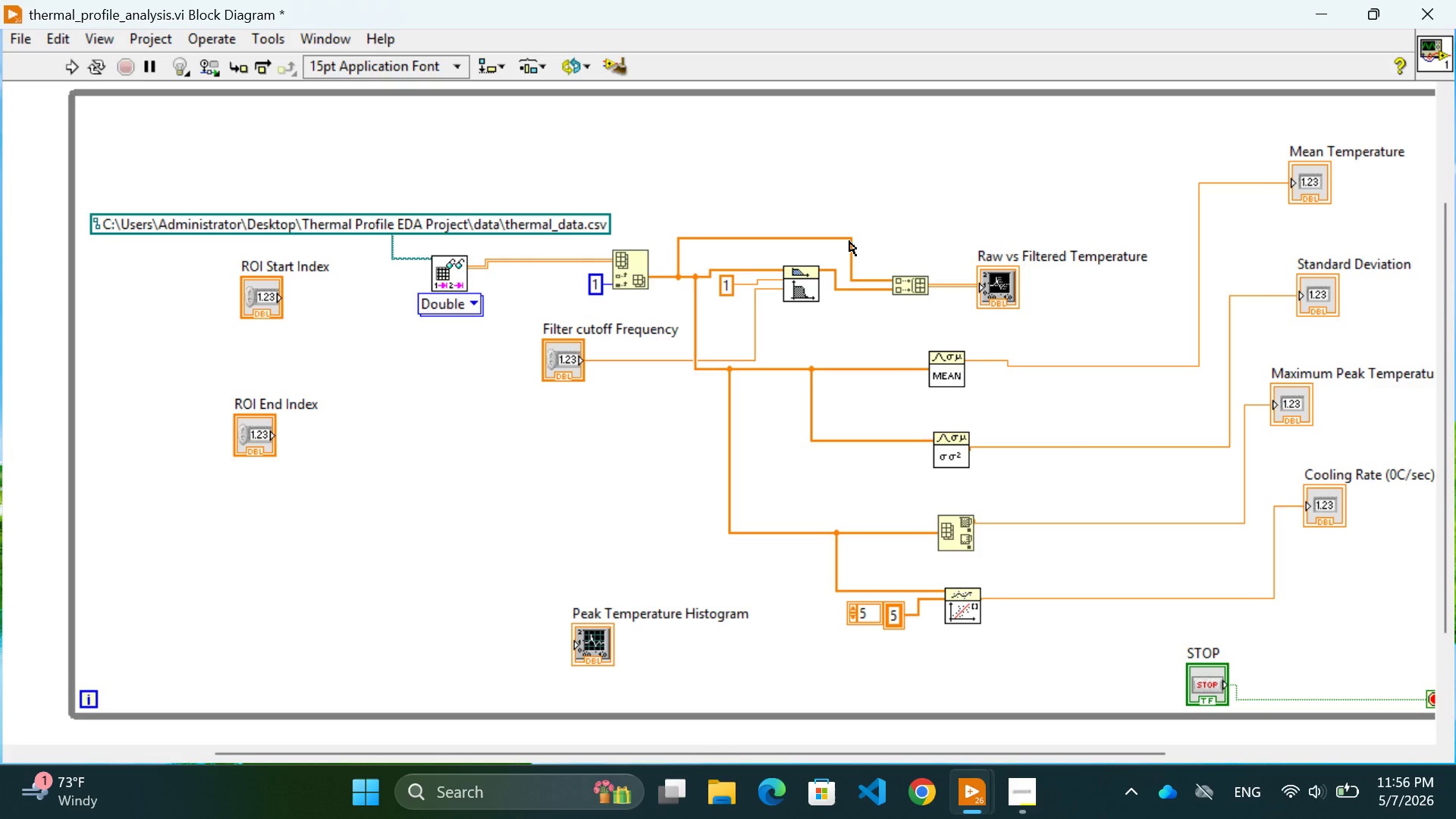 
left_click([944, 284])
 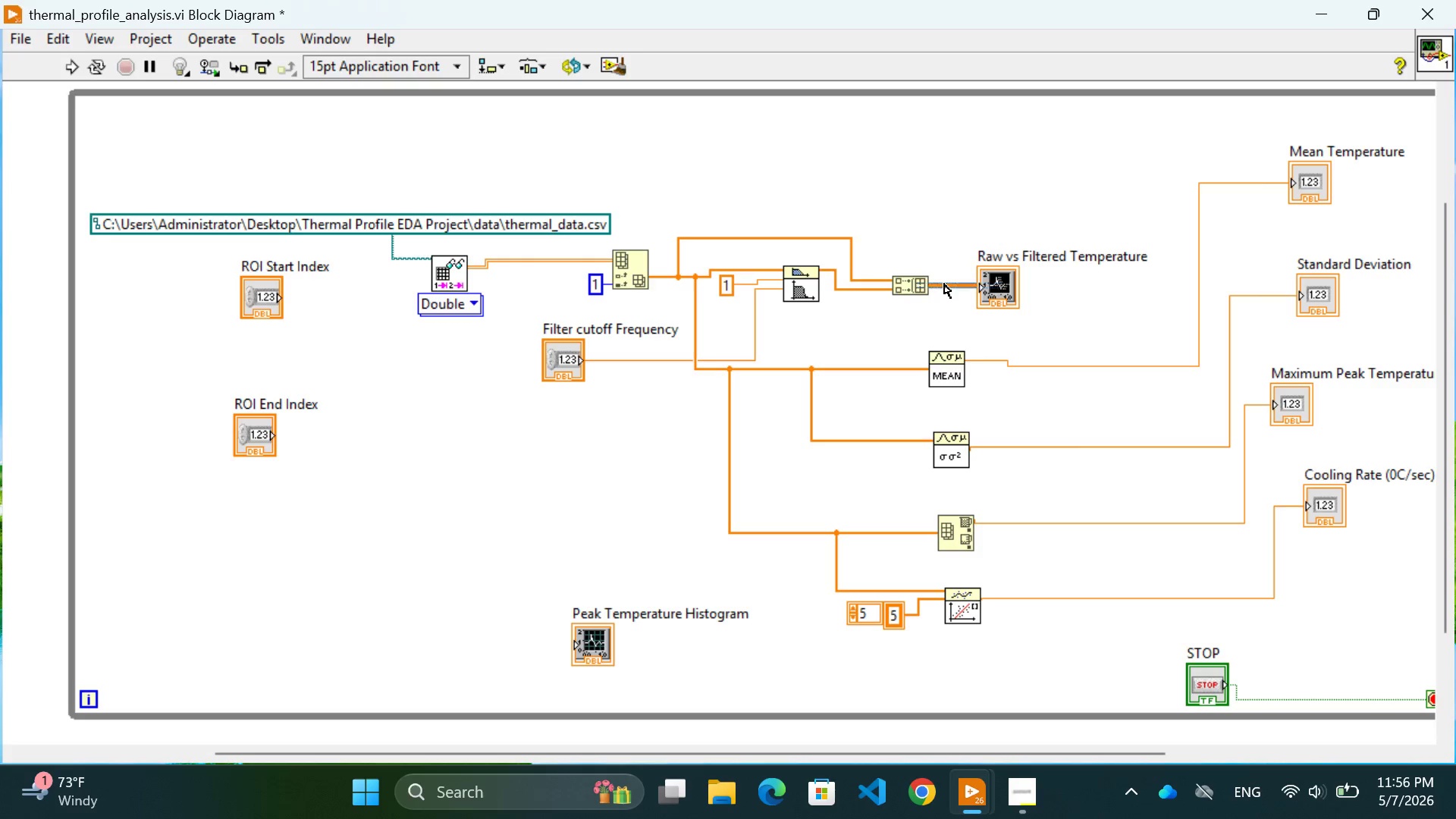 
key(Backspace)
 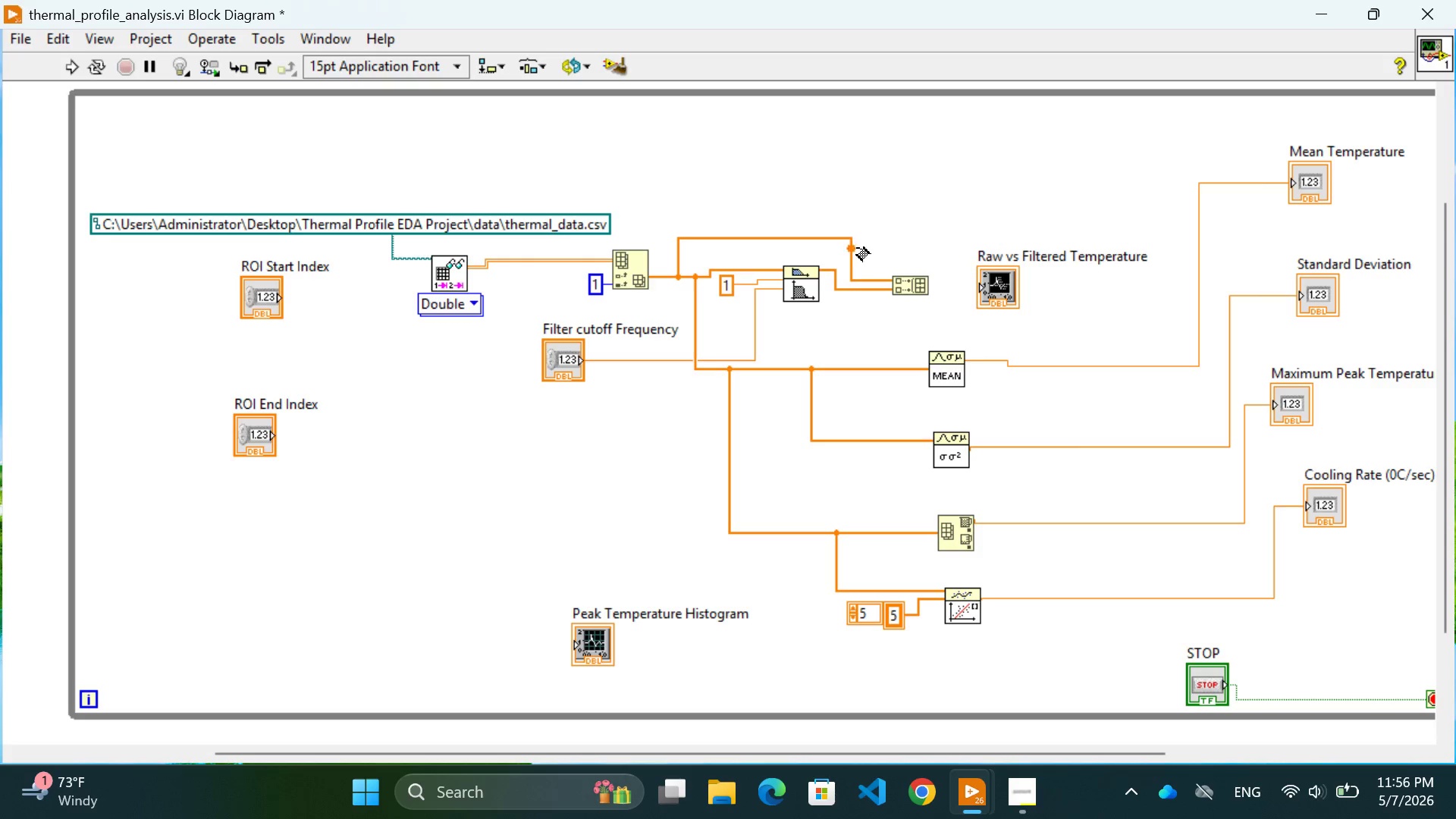 
left_click([855, 248])
 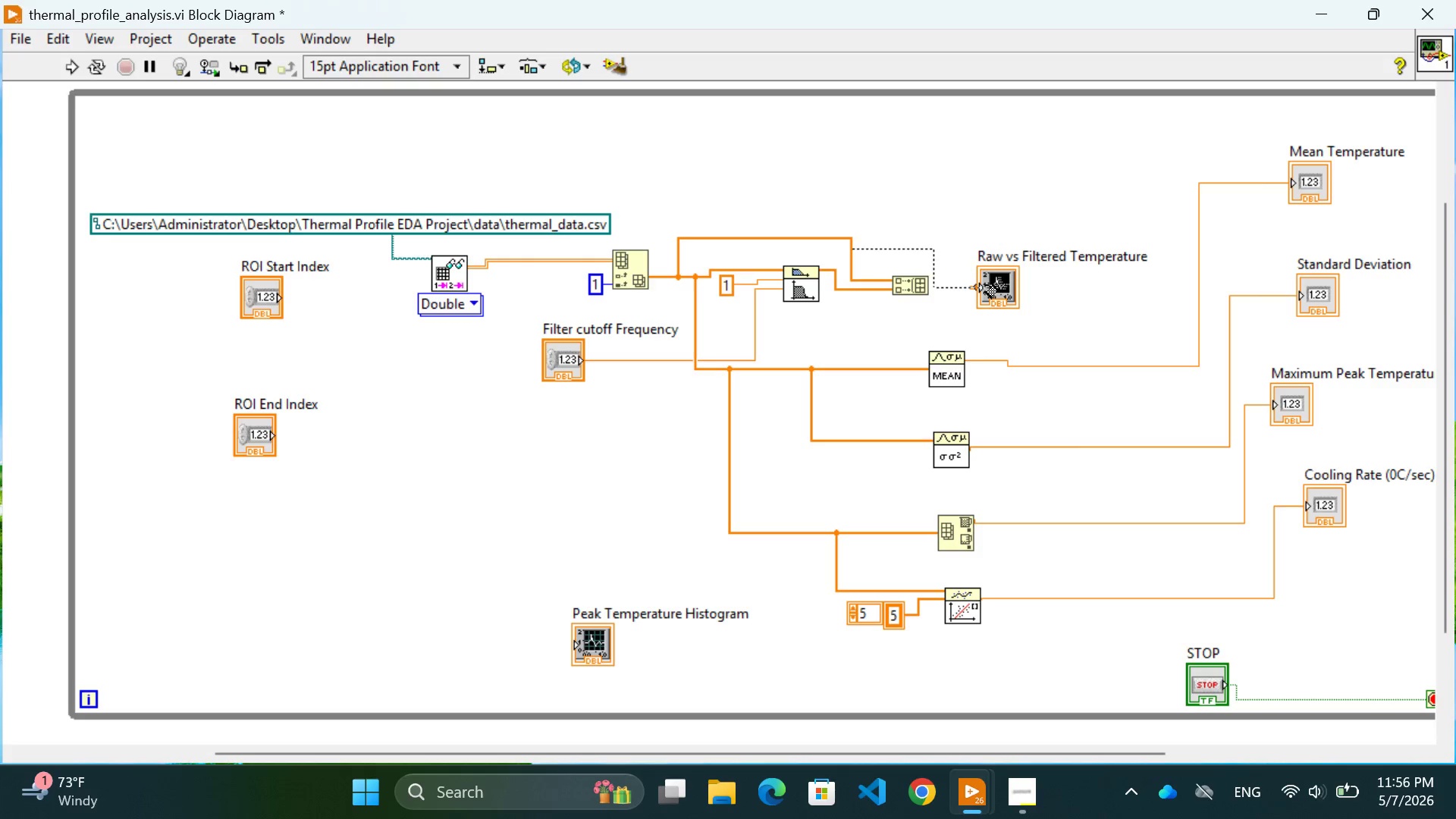 
wait(5.25)
 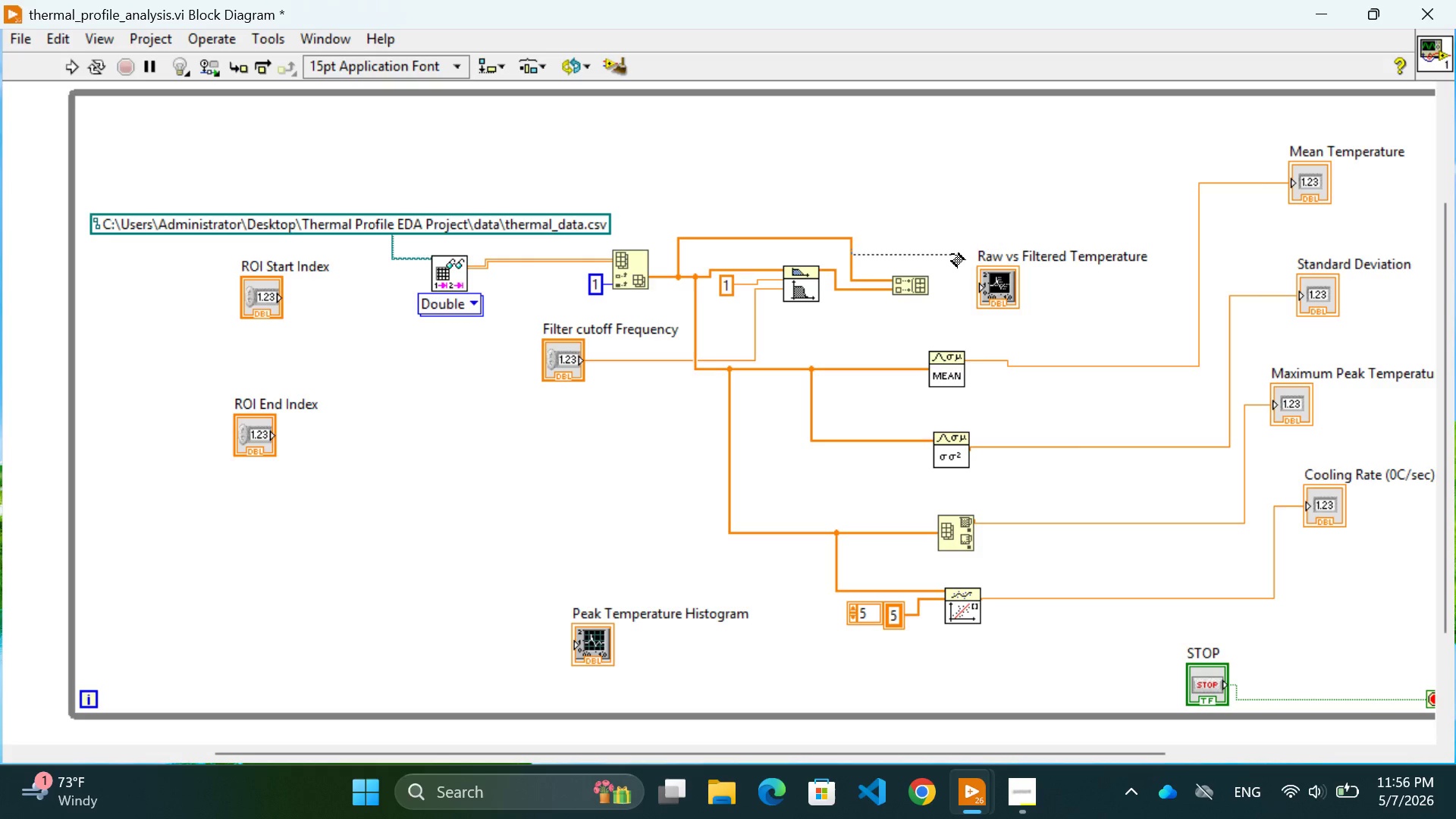 
left_click([981, 287])
 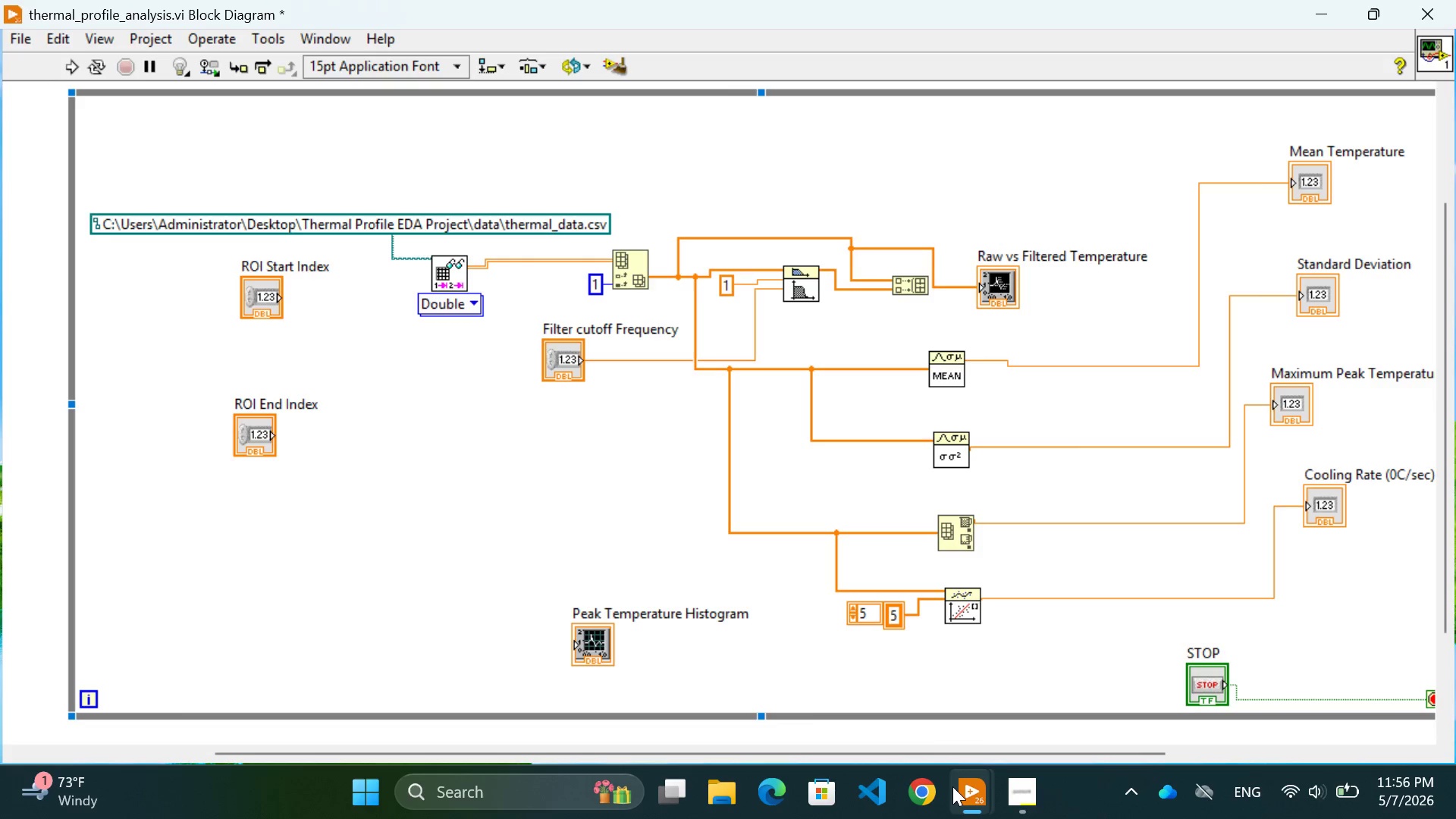 
left_click([1031, 651])
 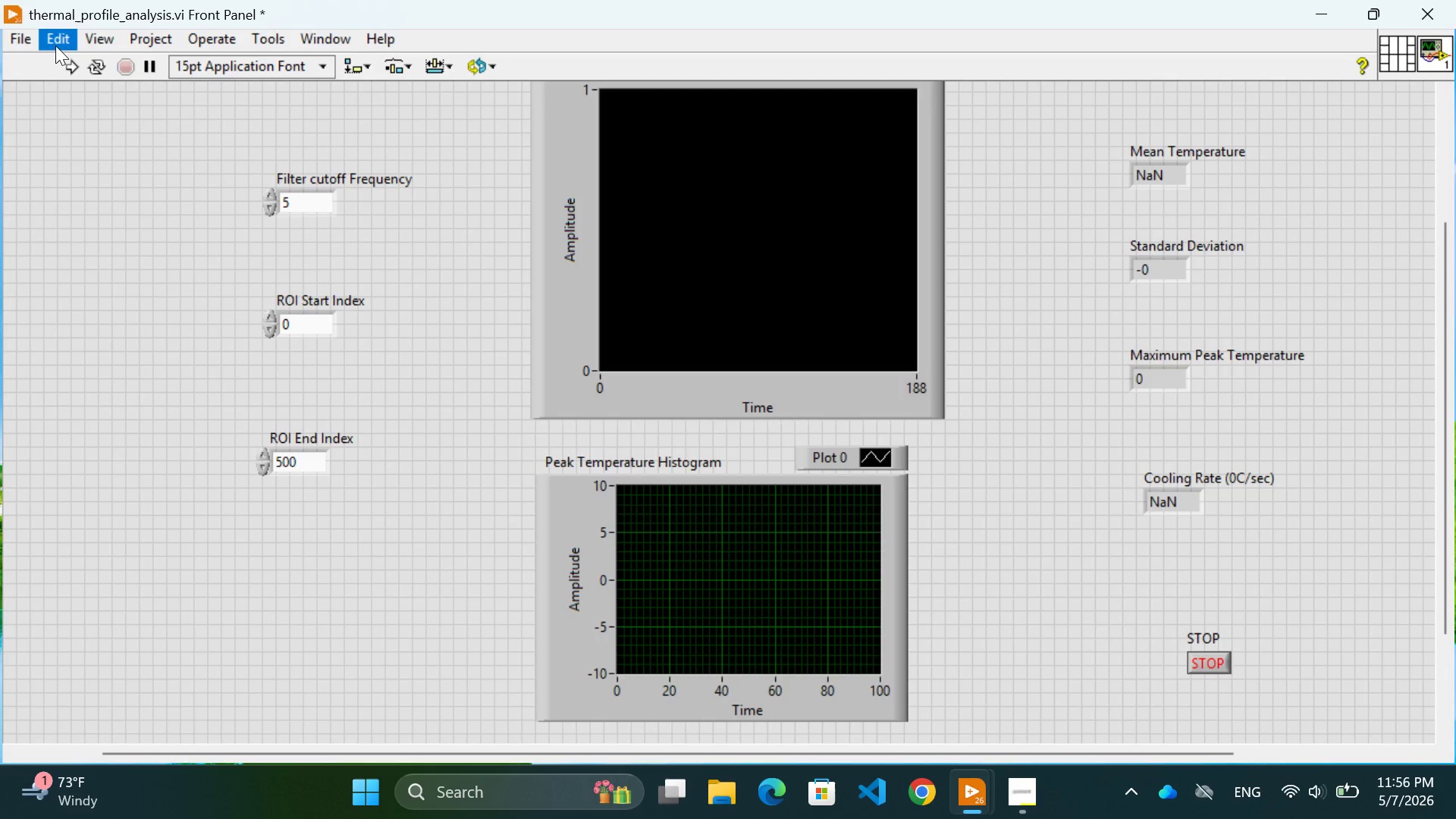 
left_click([77, 61])
 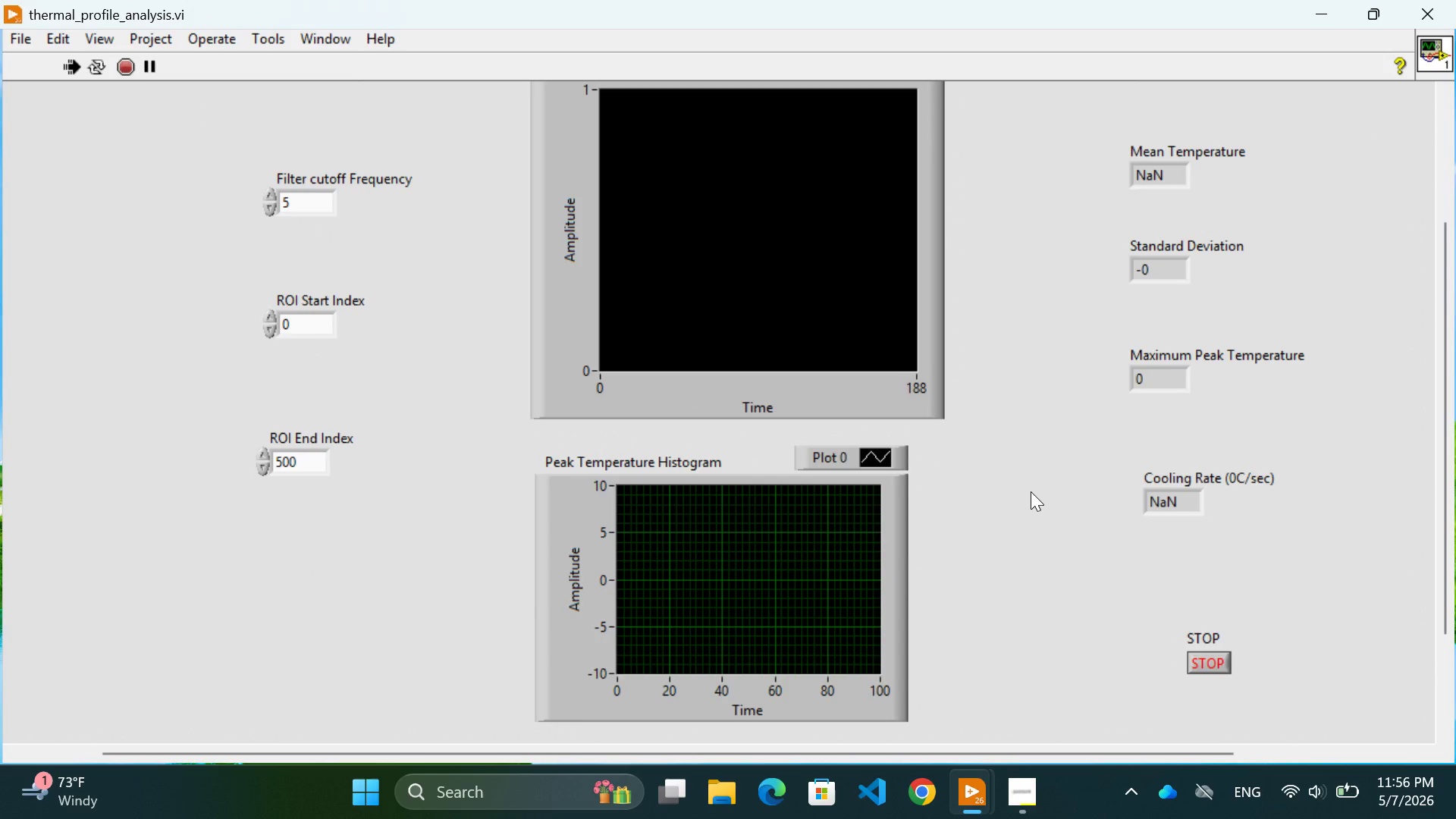 
wait(6.52)
 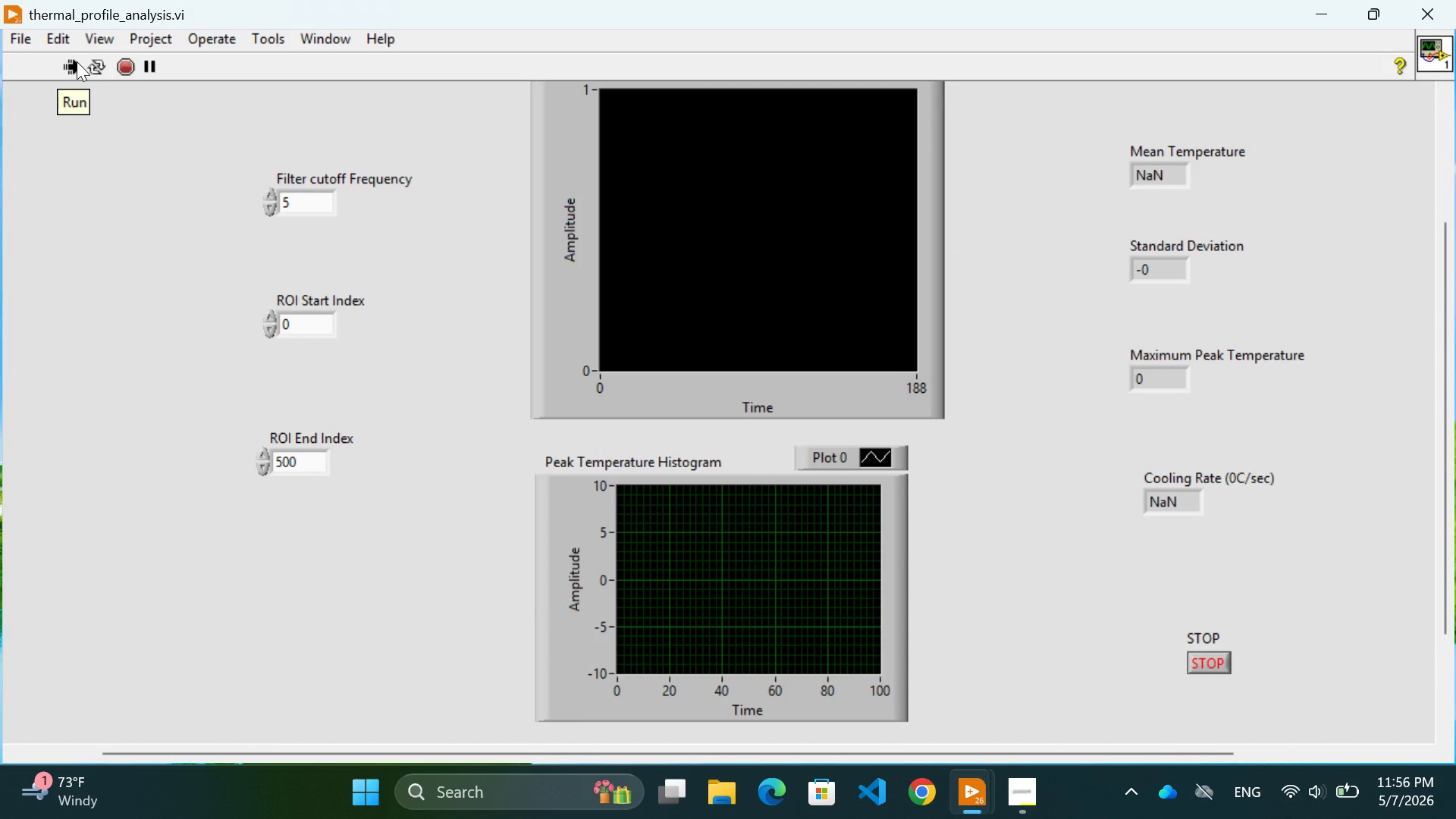 
scroll: coordinate [1031, 491], scroll_direction: up, amount: 1.0
 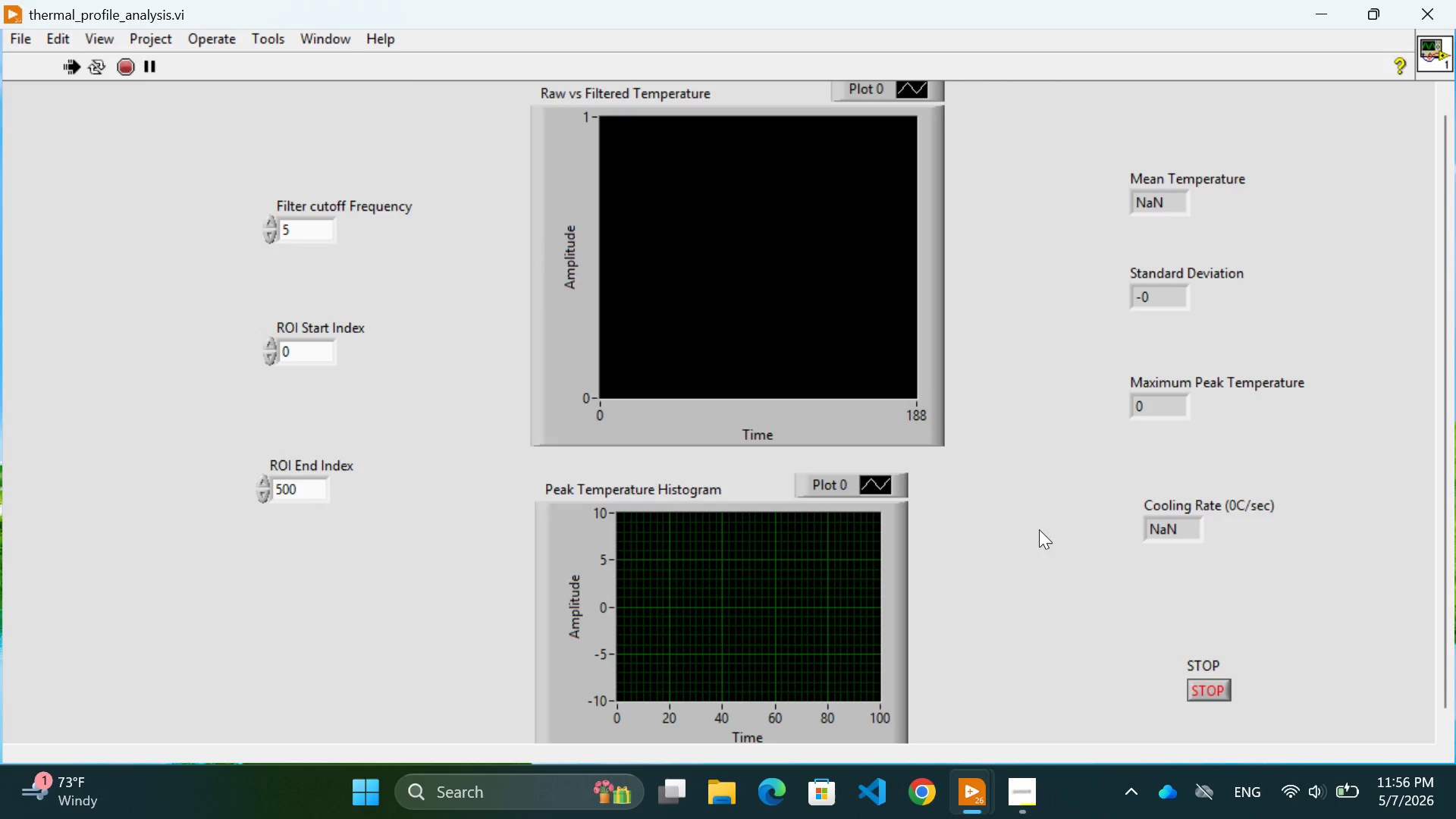 
wait(11.13)
 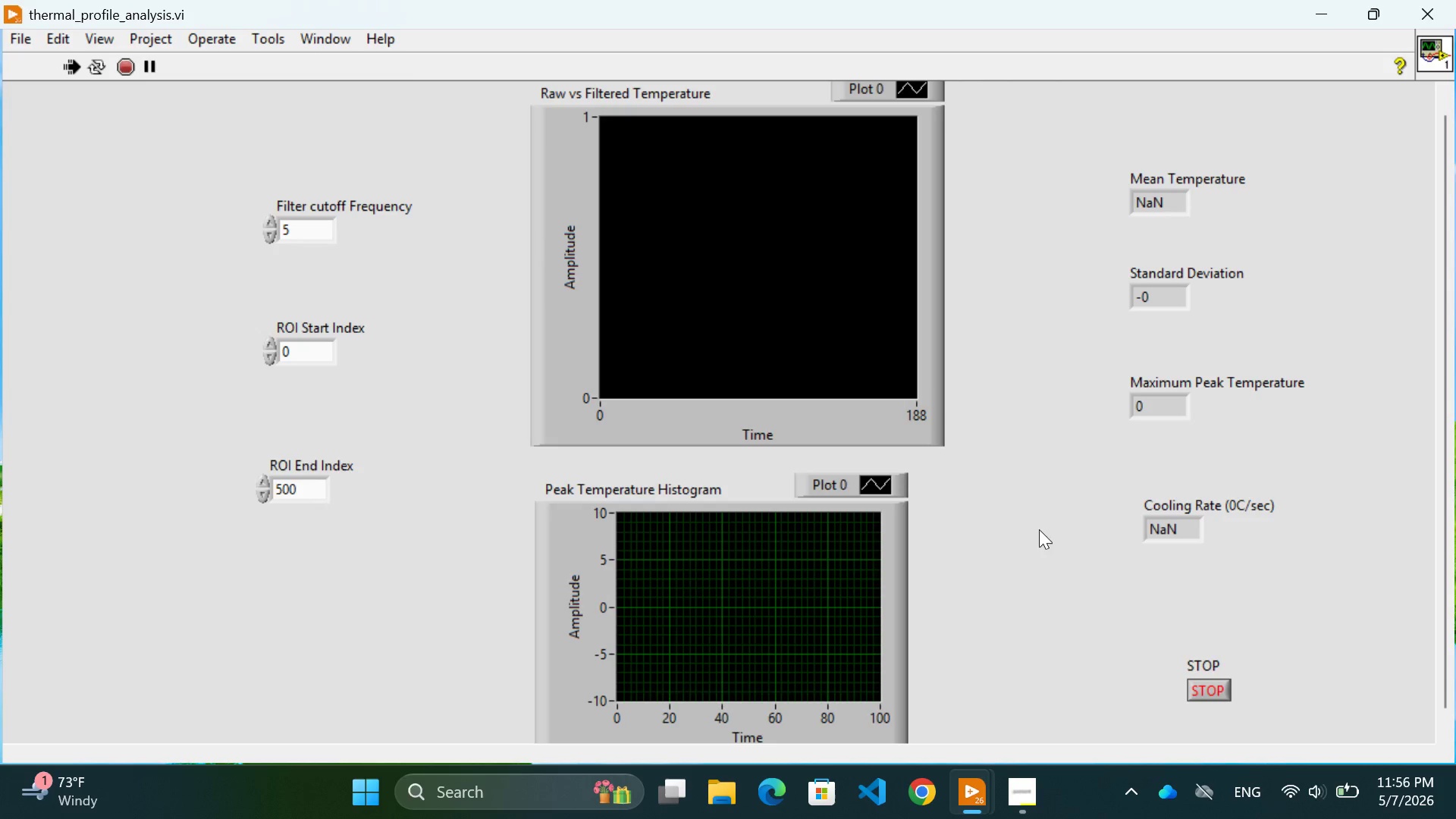 
left_click([128, 68])
 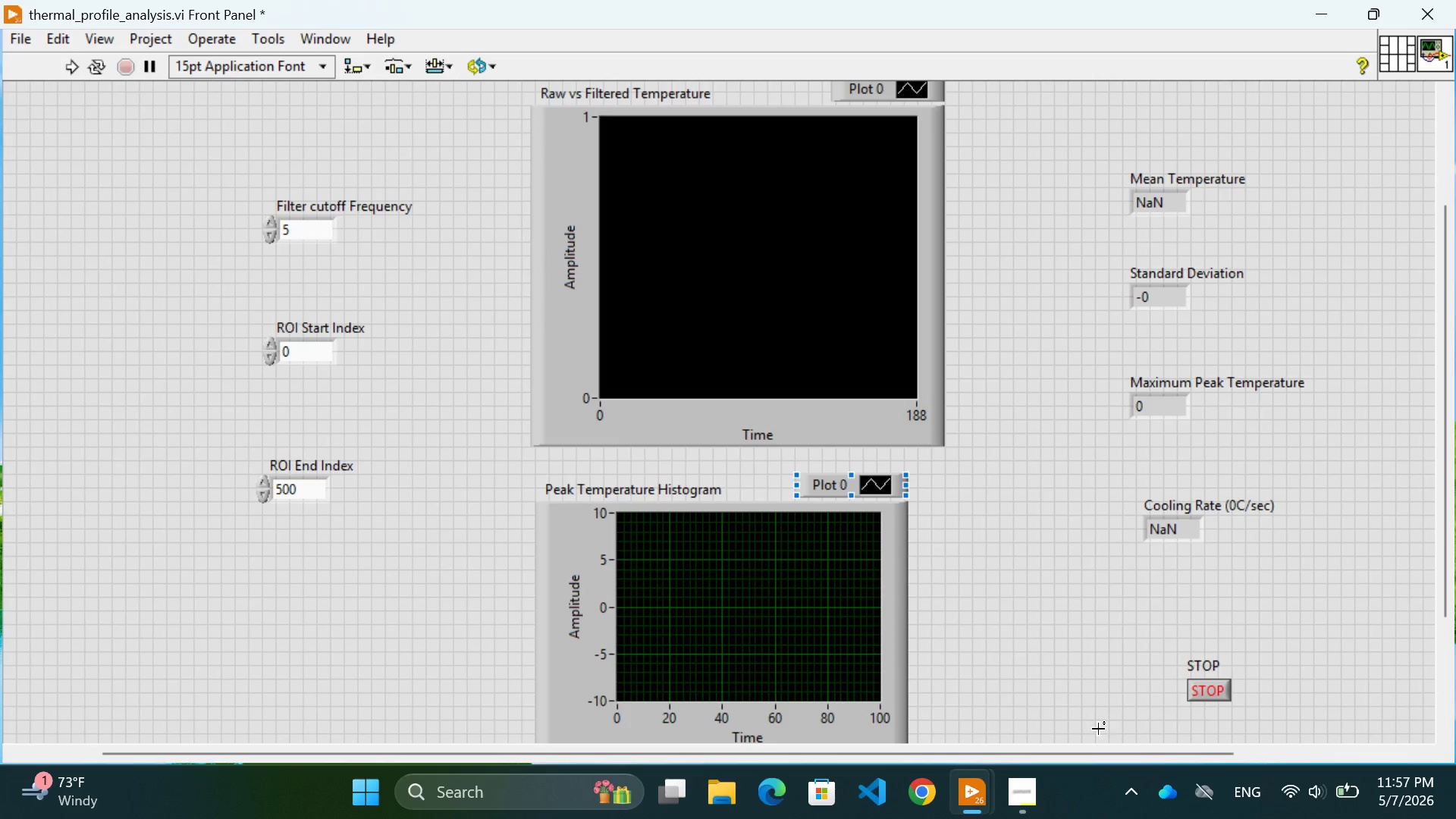 
mouse_move([974, 774])
 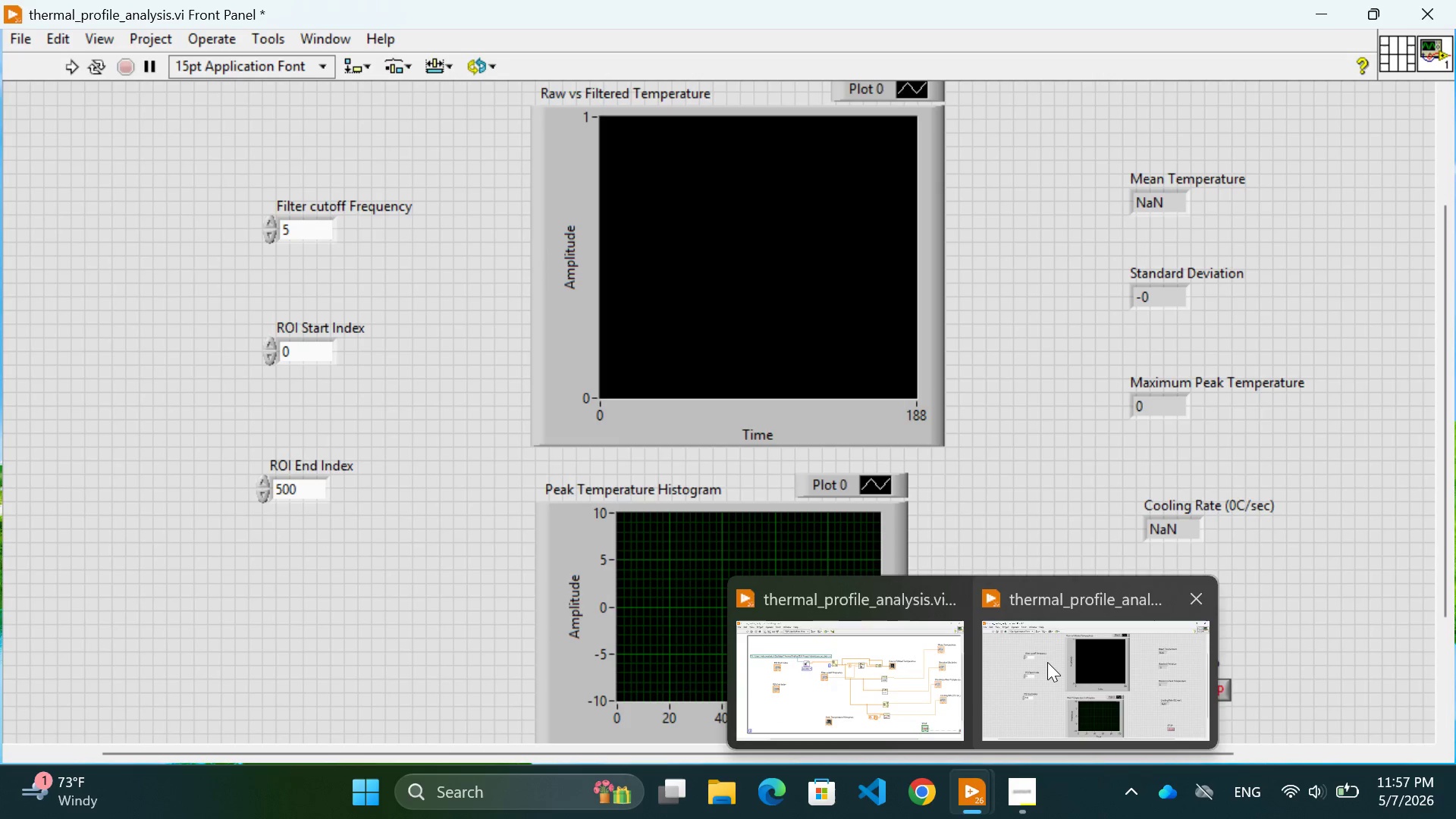 
left_click([1047, 662])
 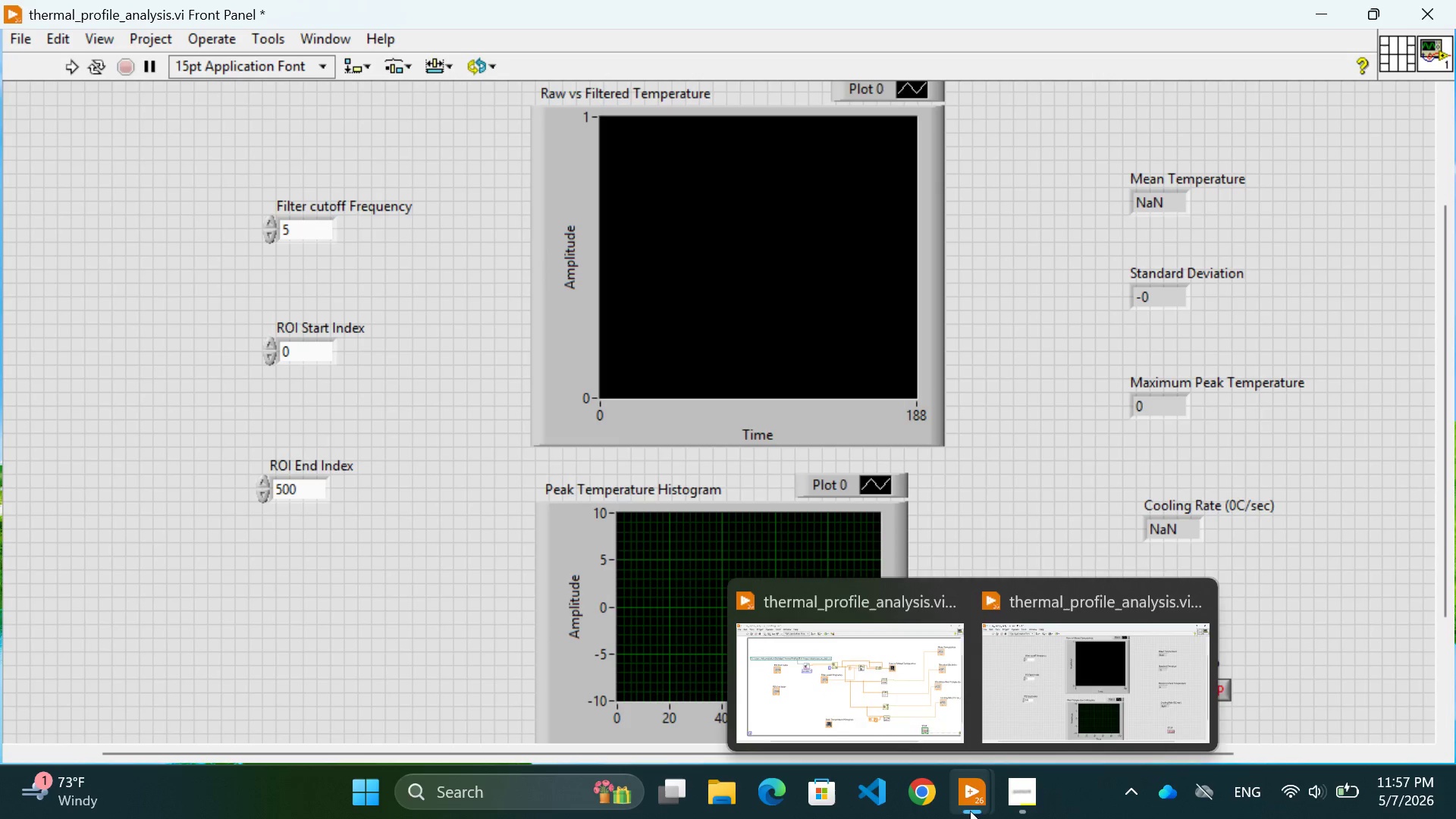 
left_click([858, 700])
 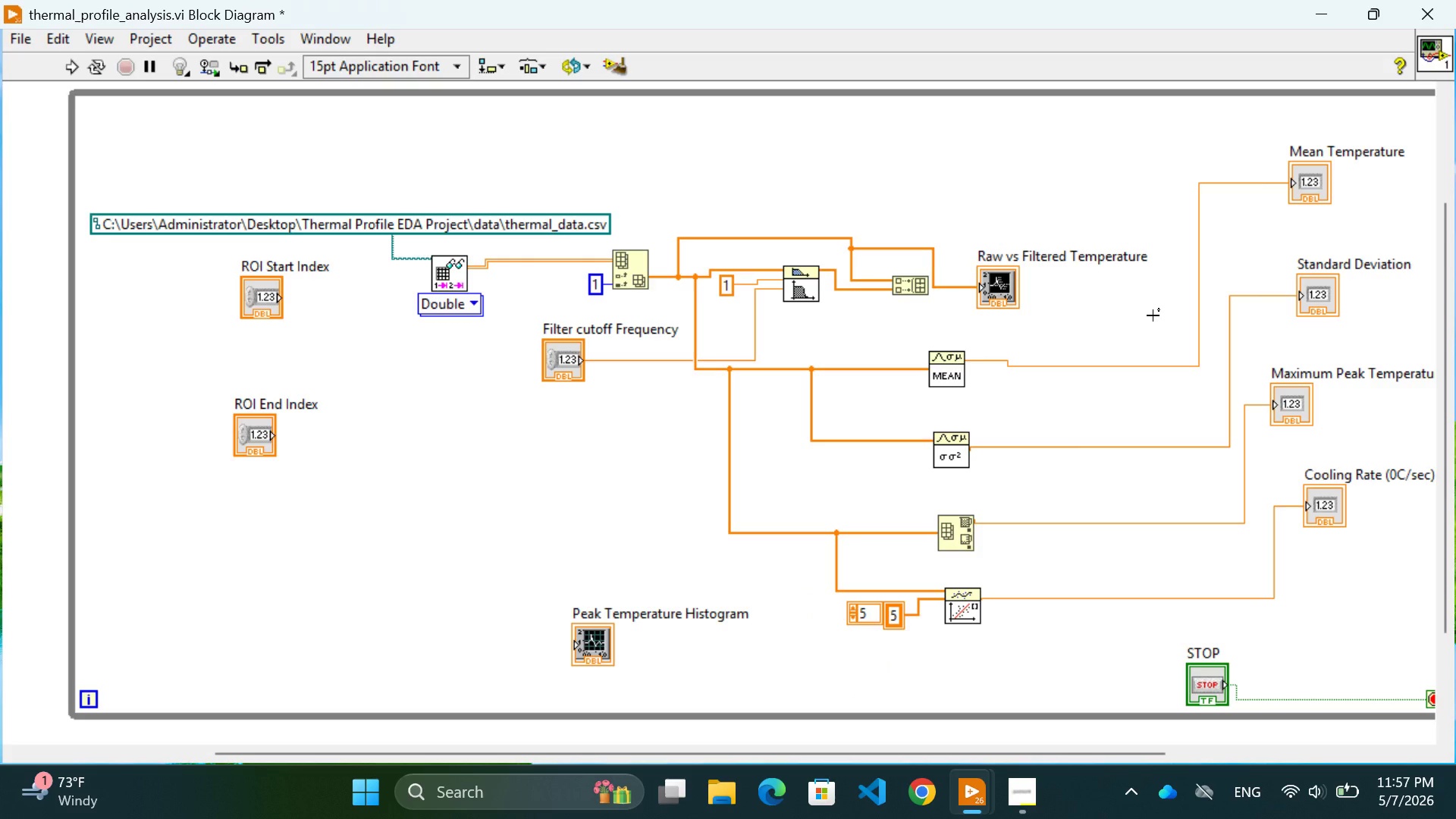 
wait(18.91)
 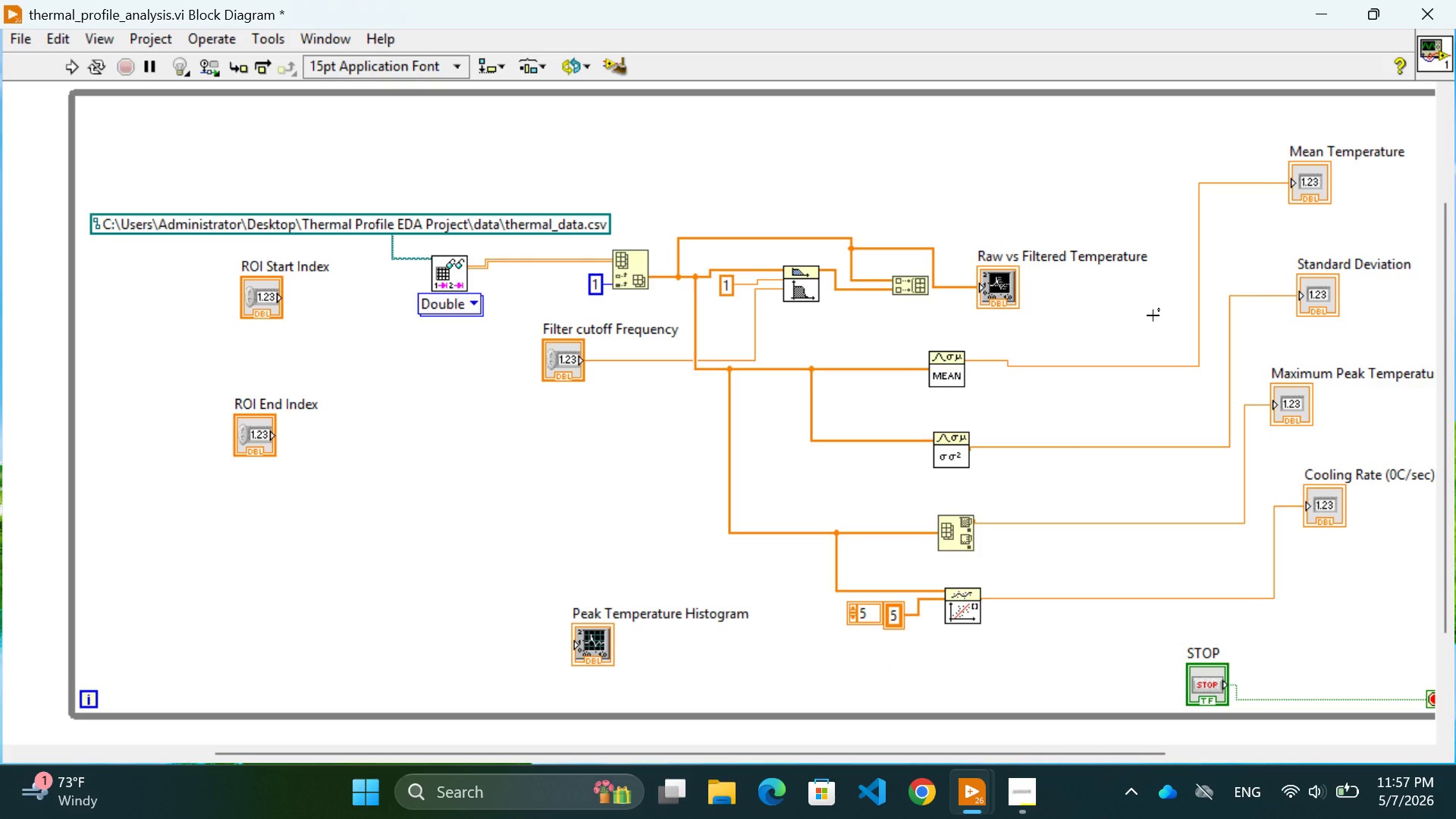 
key(Control+Z)
 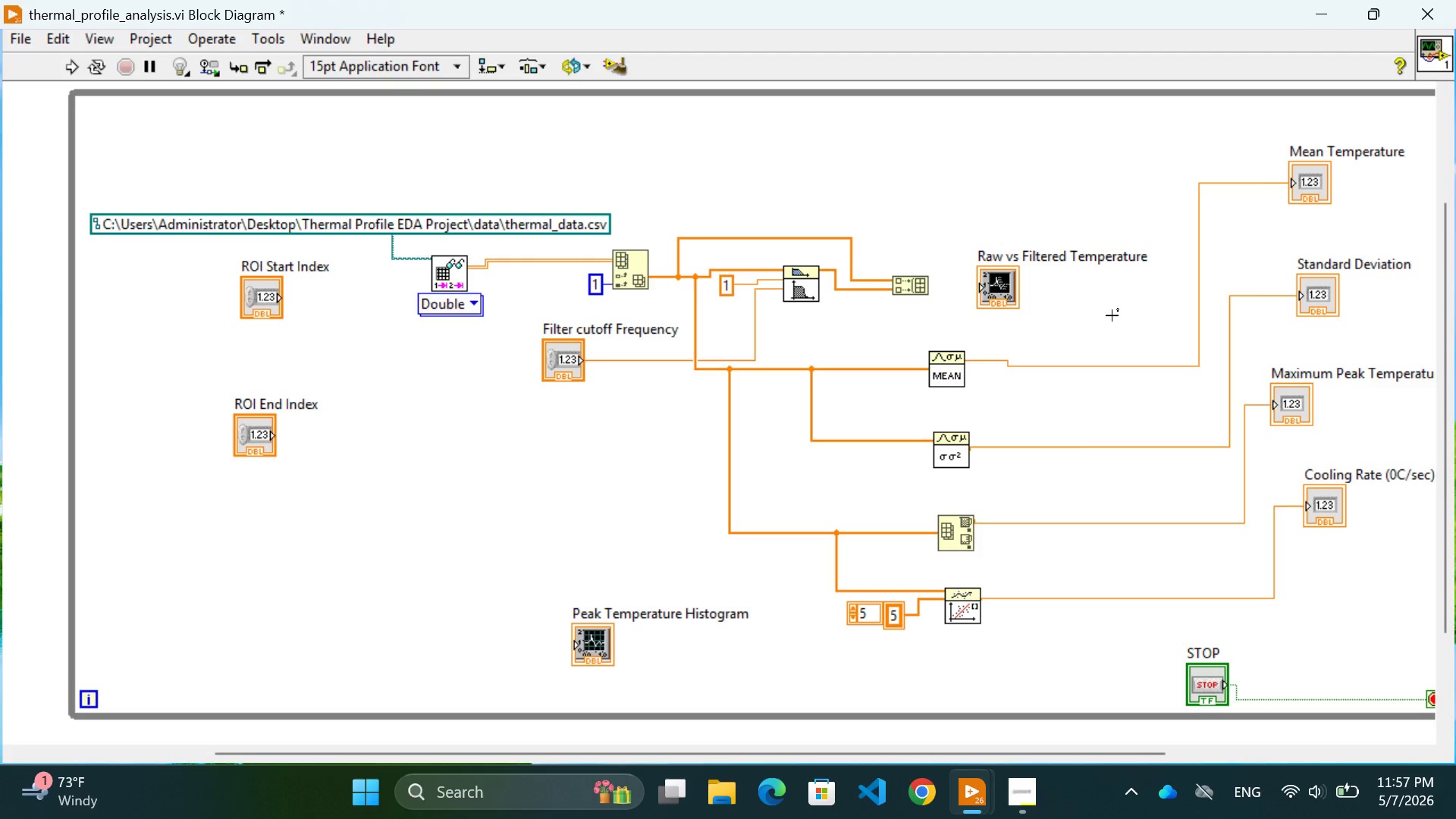 
key(Control+Z)
 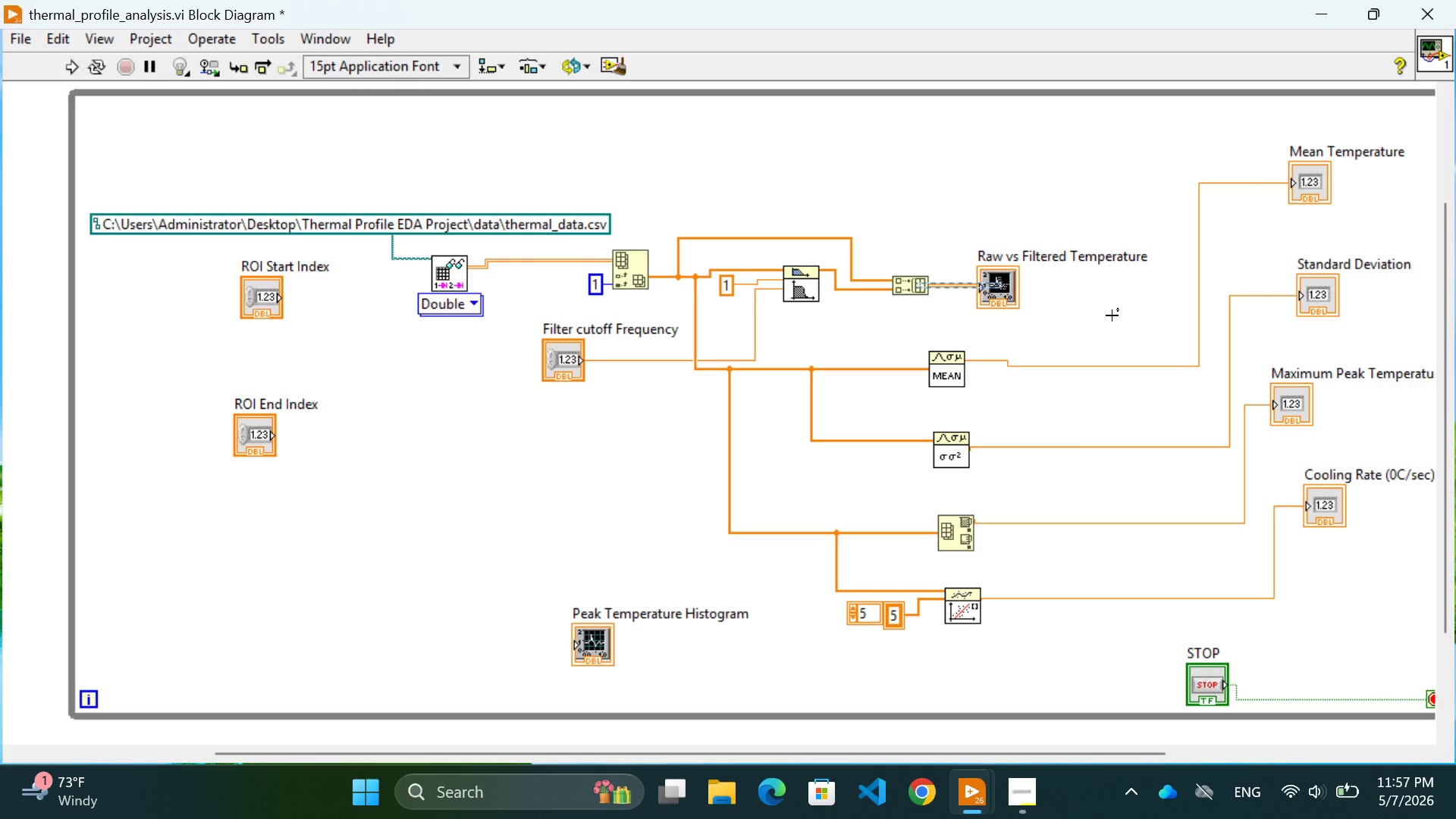 
left_click([1112, 315])
 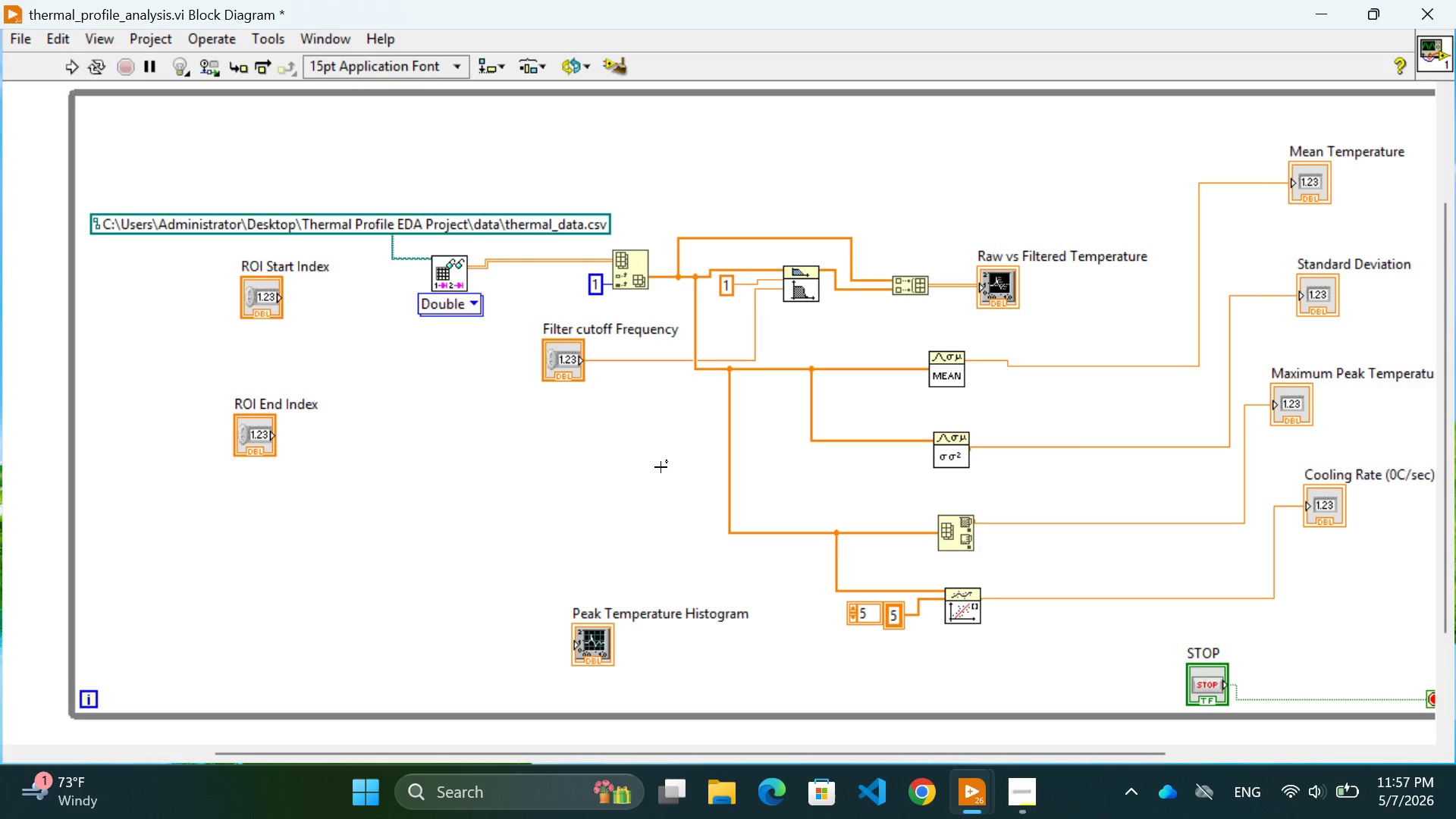 
wait(17.73)
 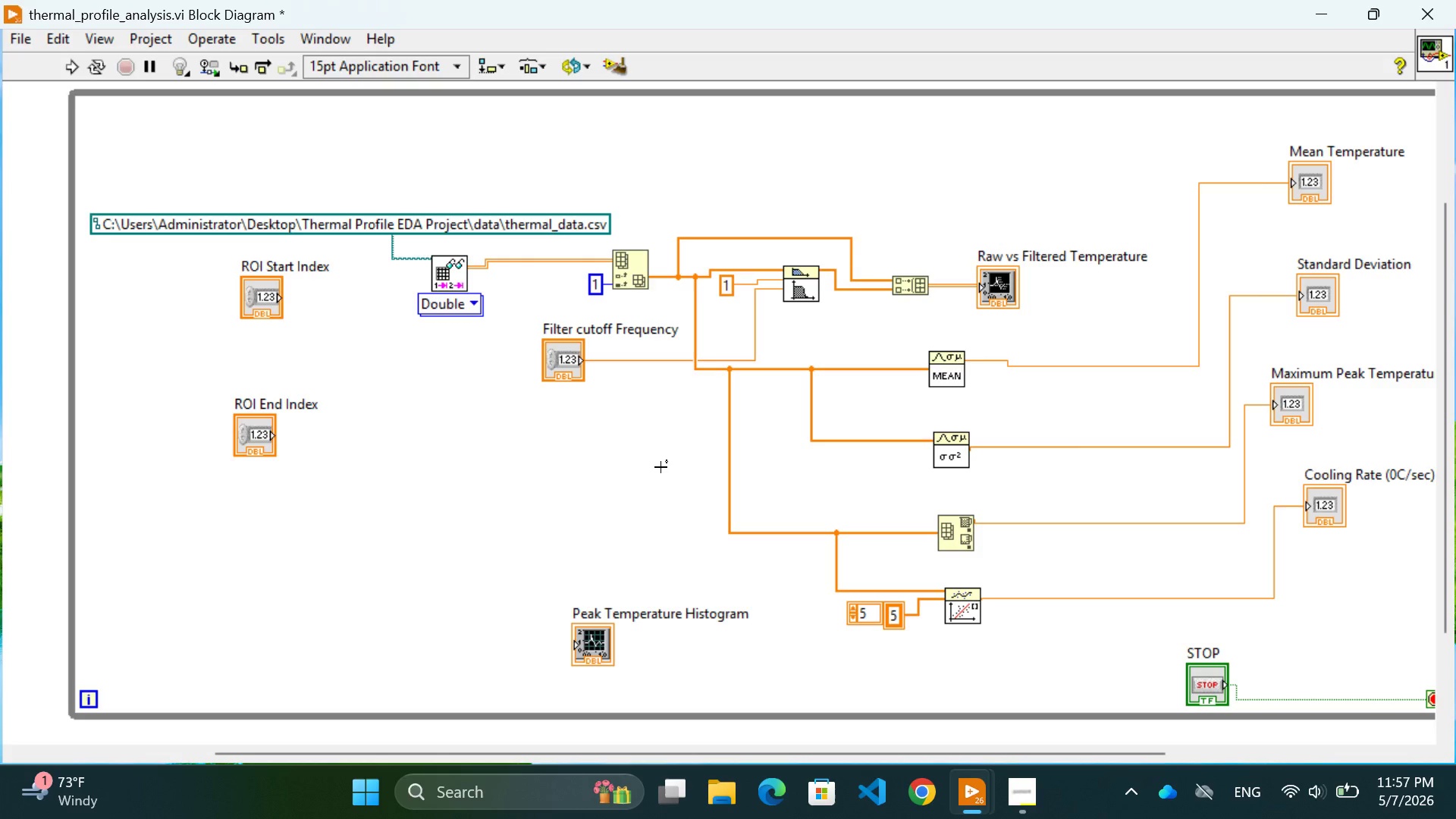 
left_click([589, 511])
 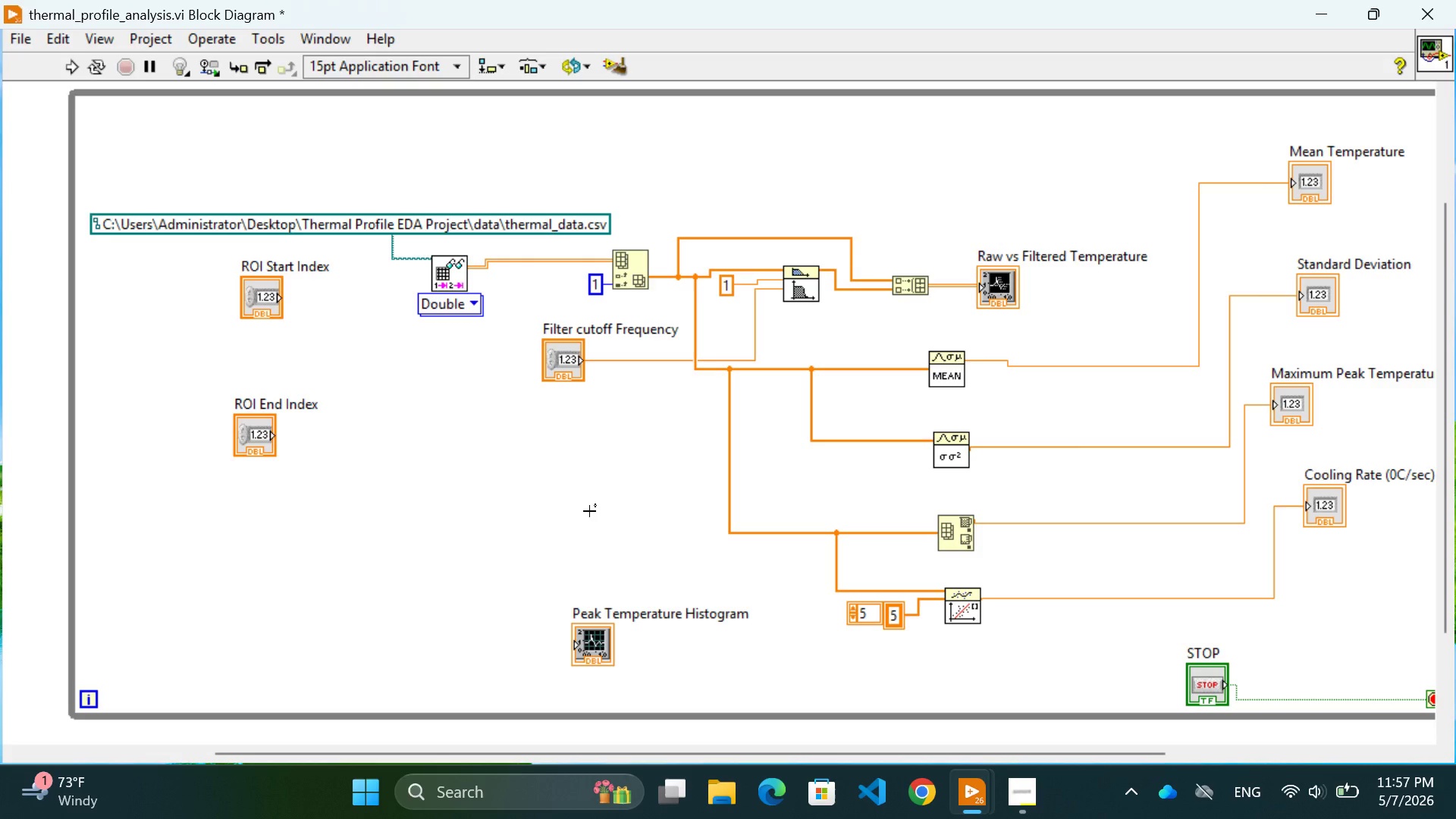 
scroll: coordinate [589, 511], scroll_direction: up, amount: 1.0
 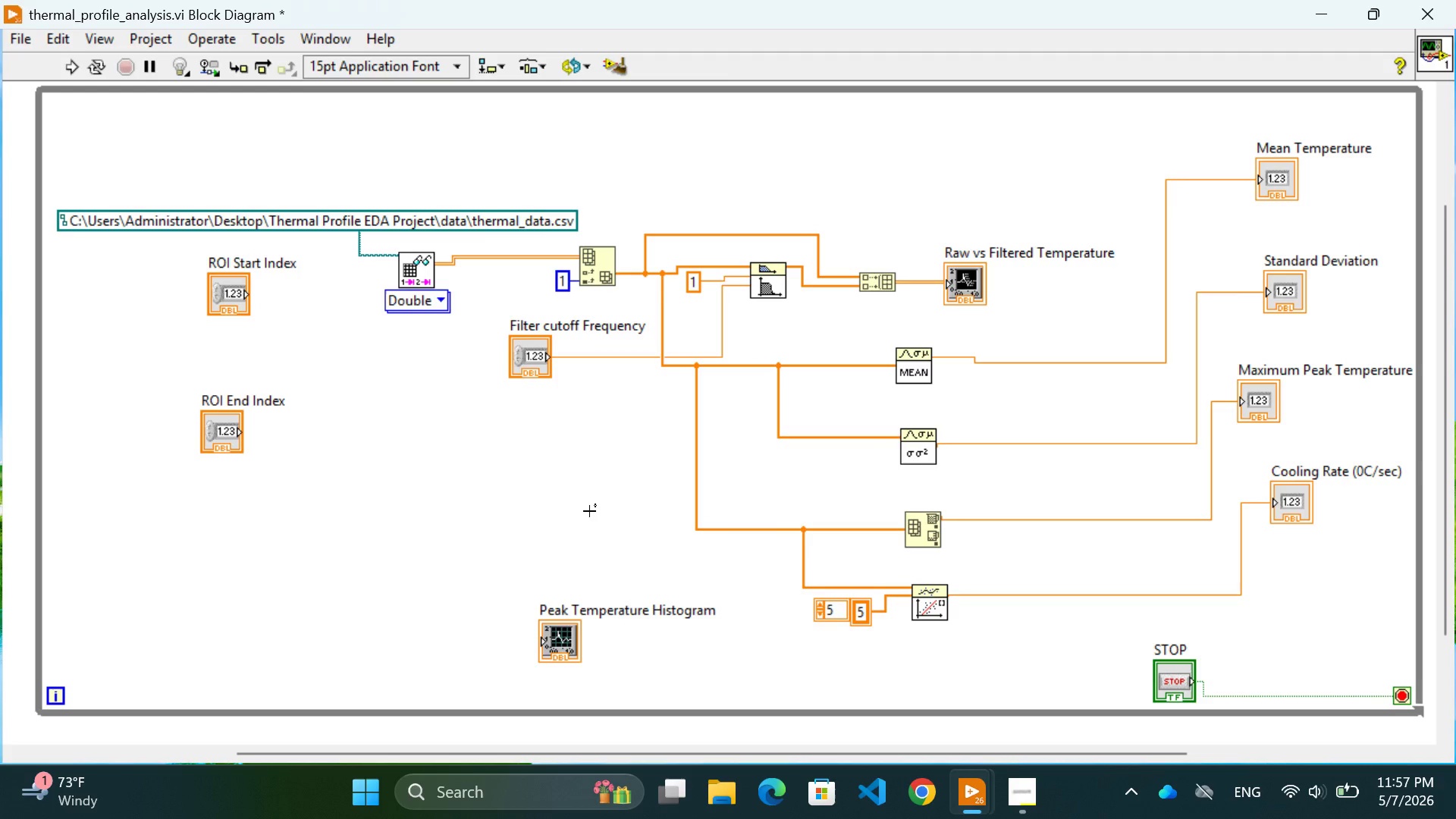 
scroll: coordinate [589, 511], scroll_direction: none, amount: 0.0
 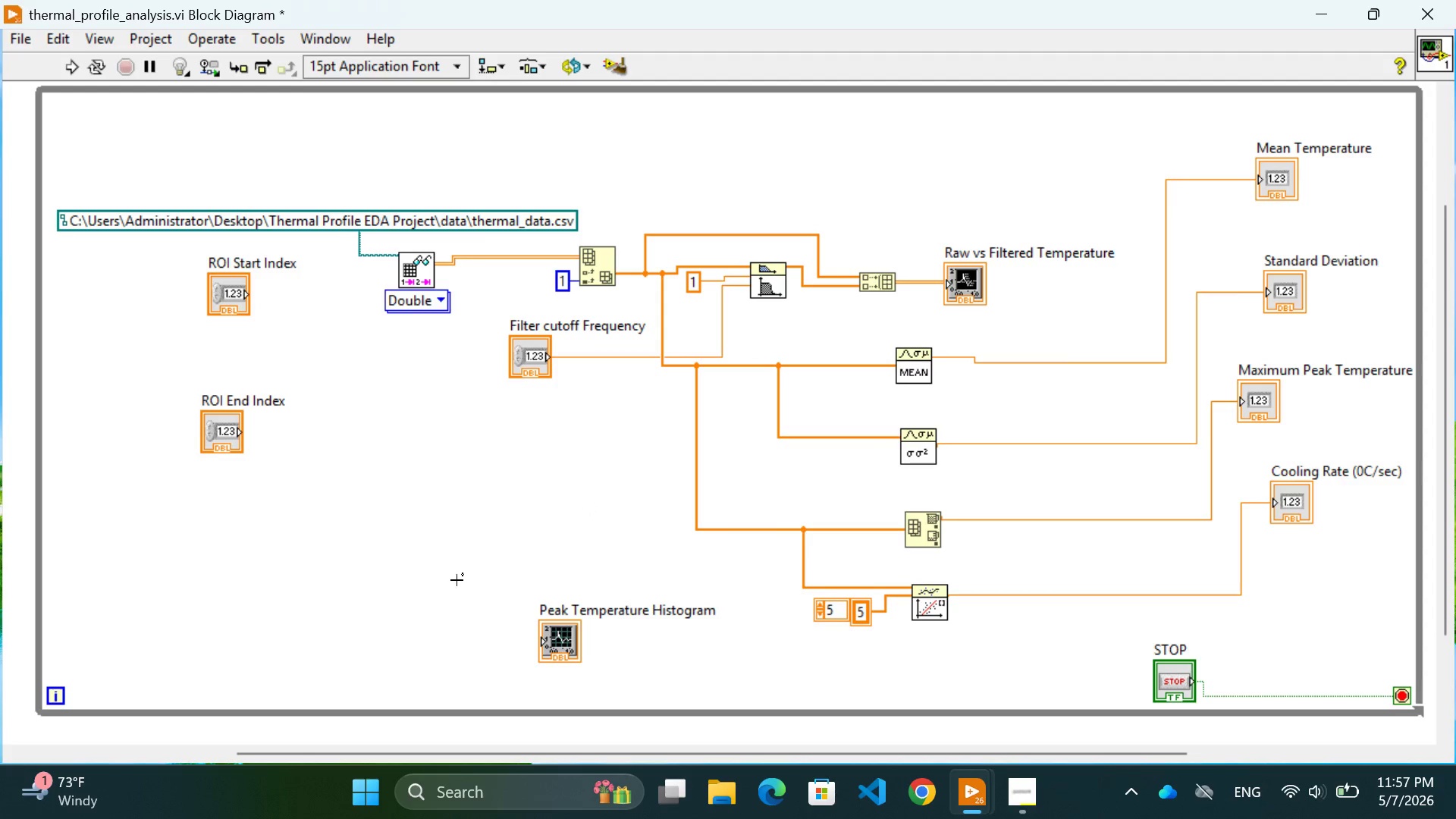 
left_click([457, 580])
 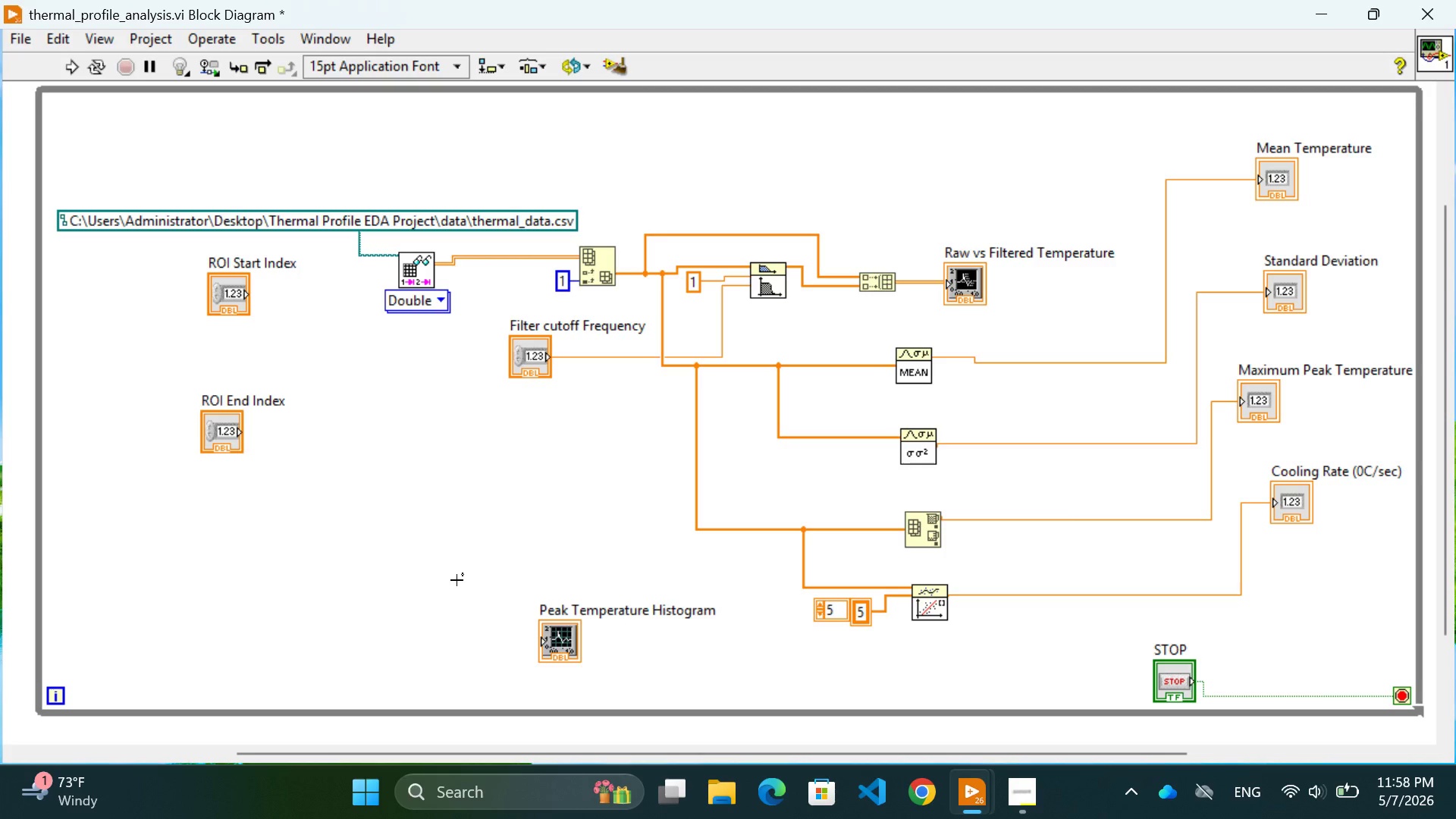 
wait(32.08)
 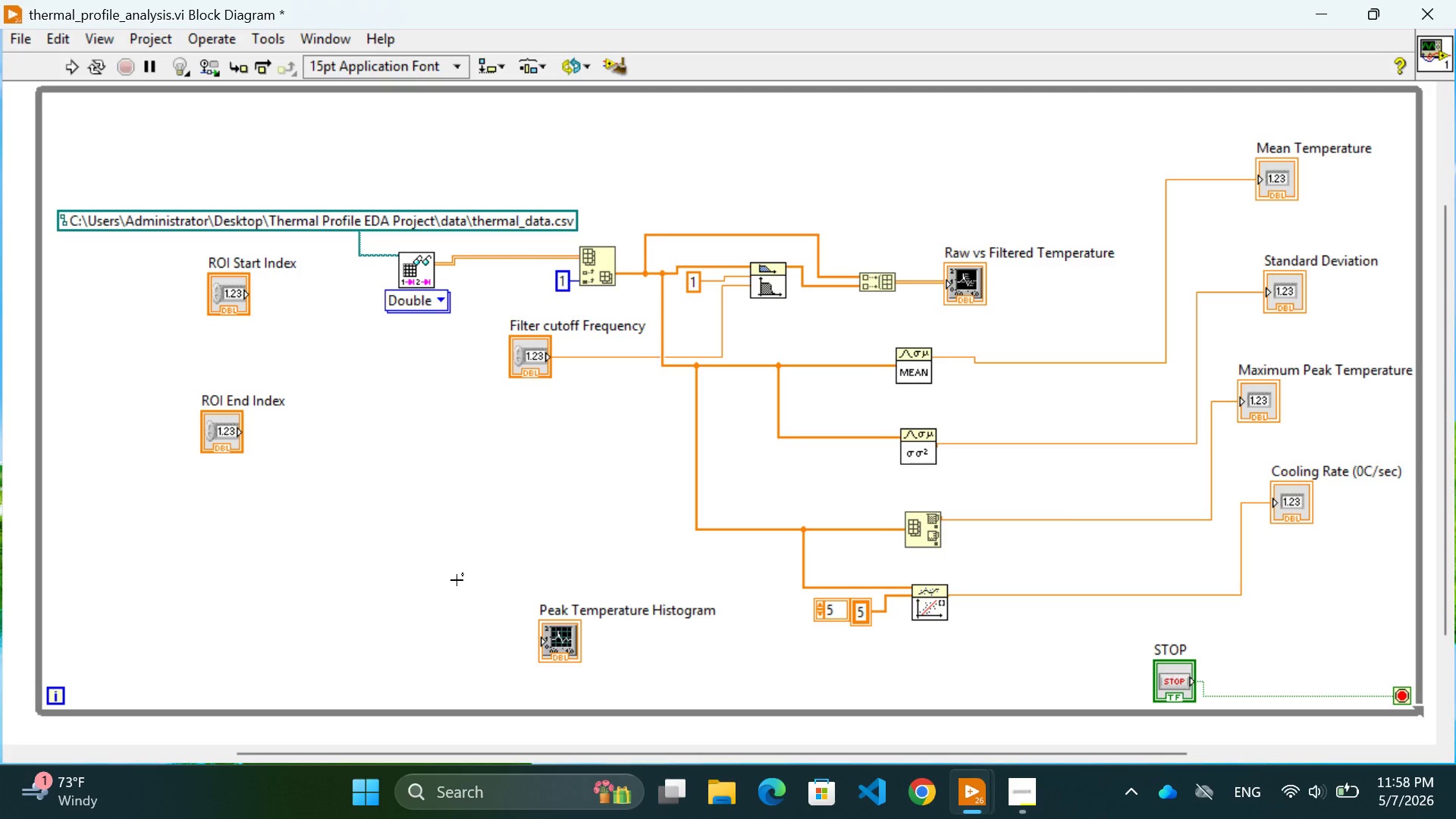 
left_click([915, 592])
 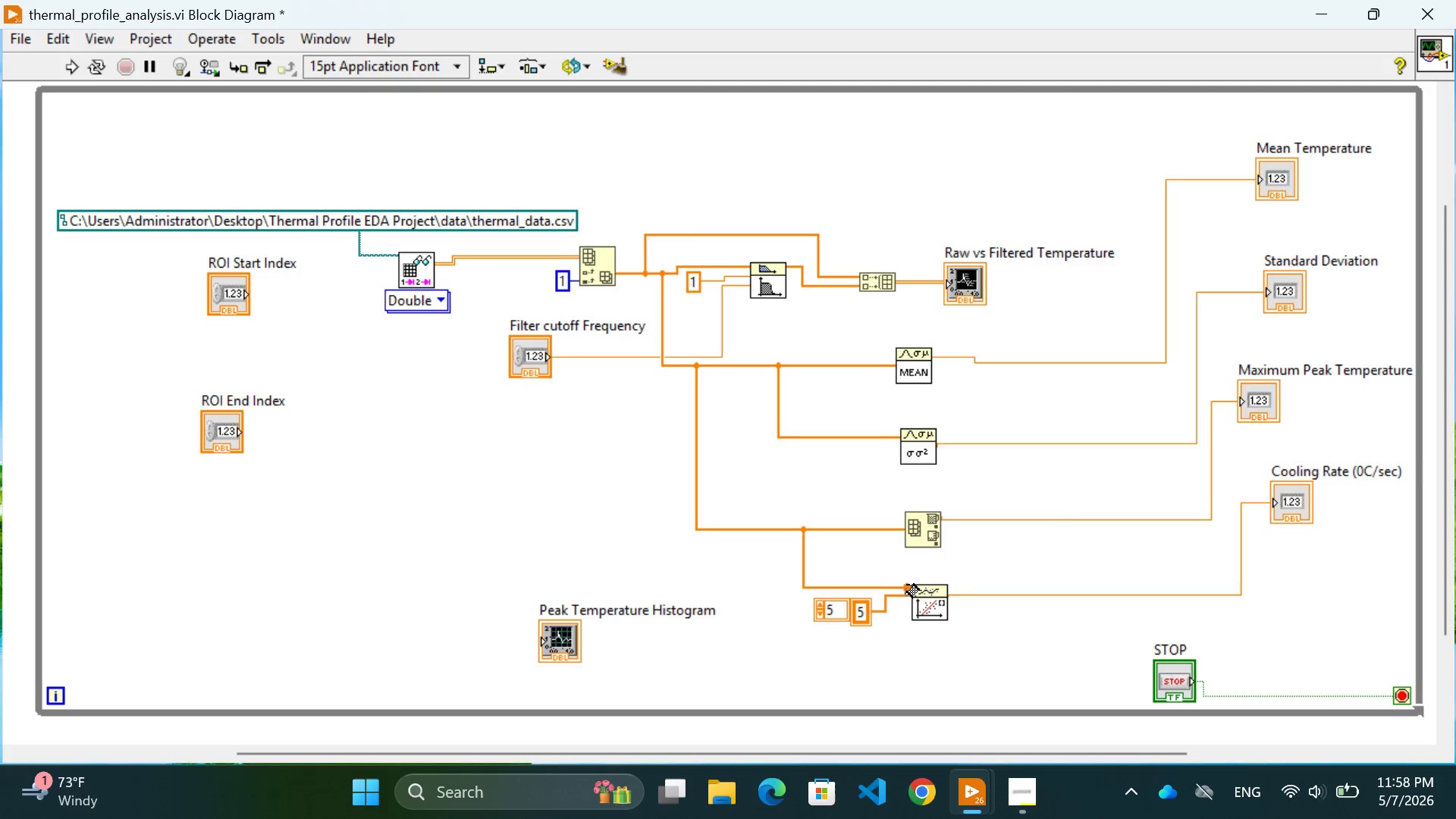 
wait(8.53)
 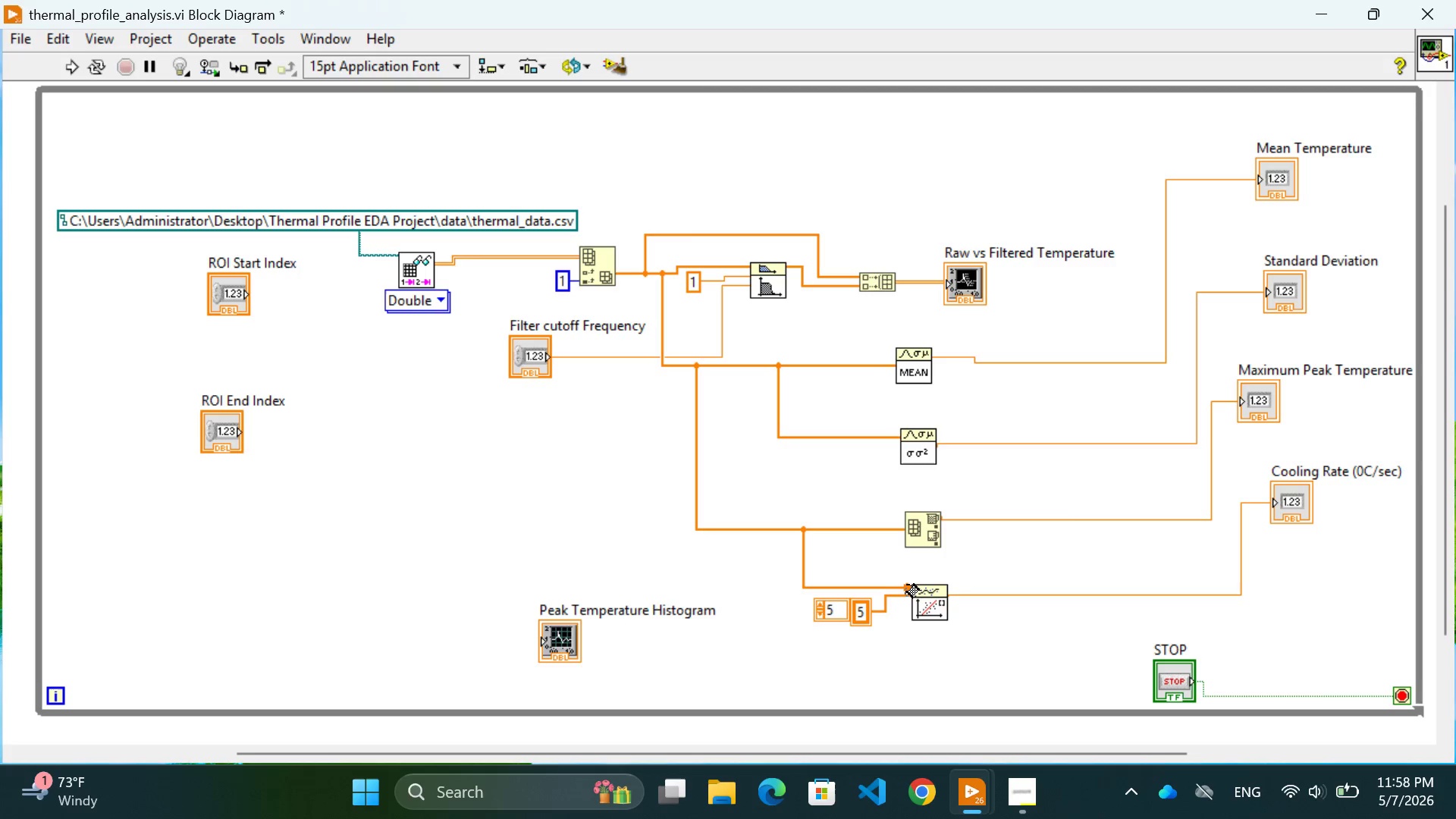 
left_click([944, 659])
 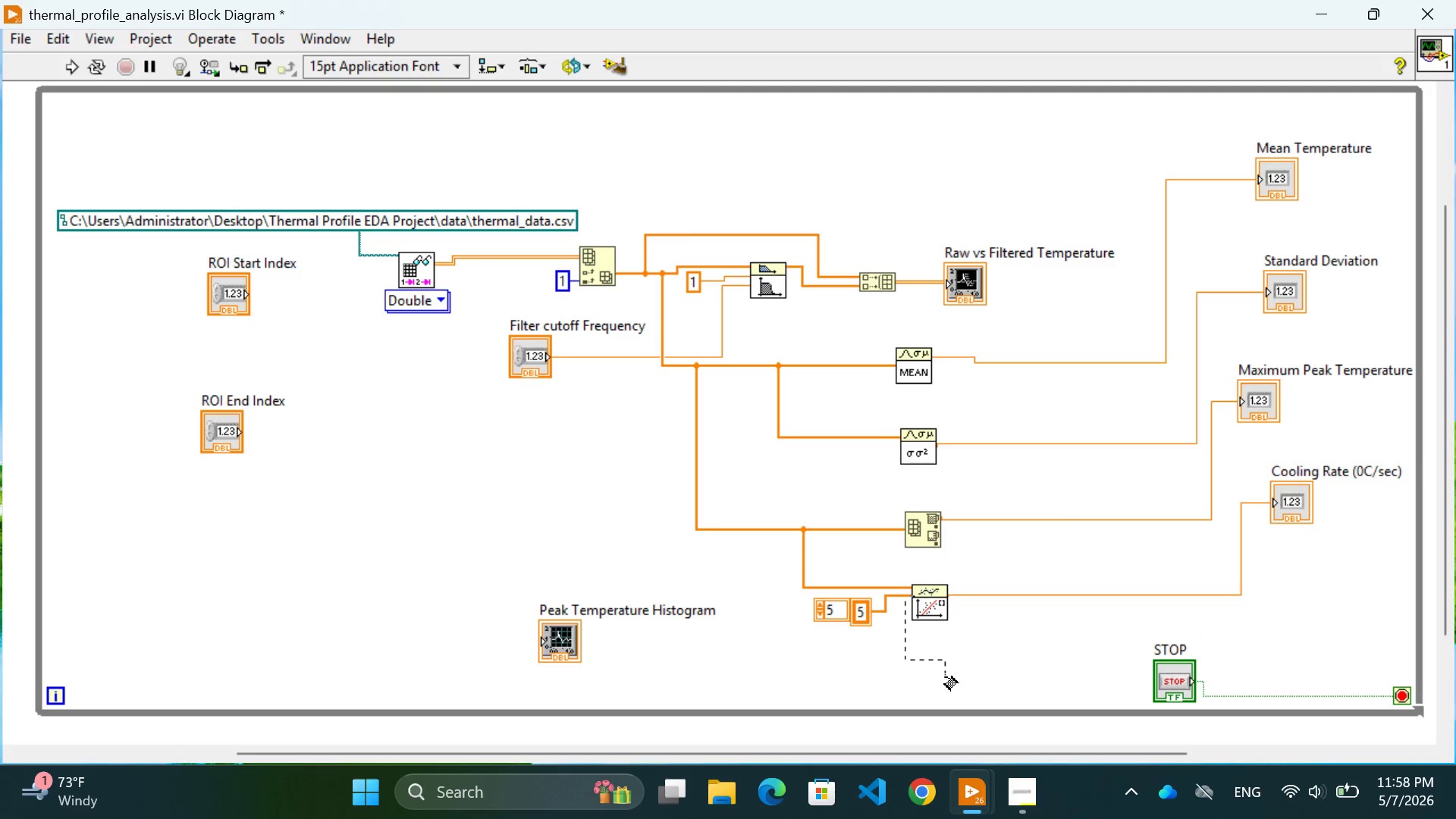 
left_click_drag(start_coordinate=[945, 673], to_coordinate=[945, 677])
 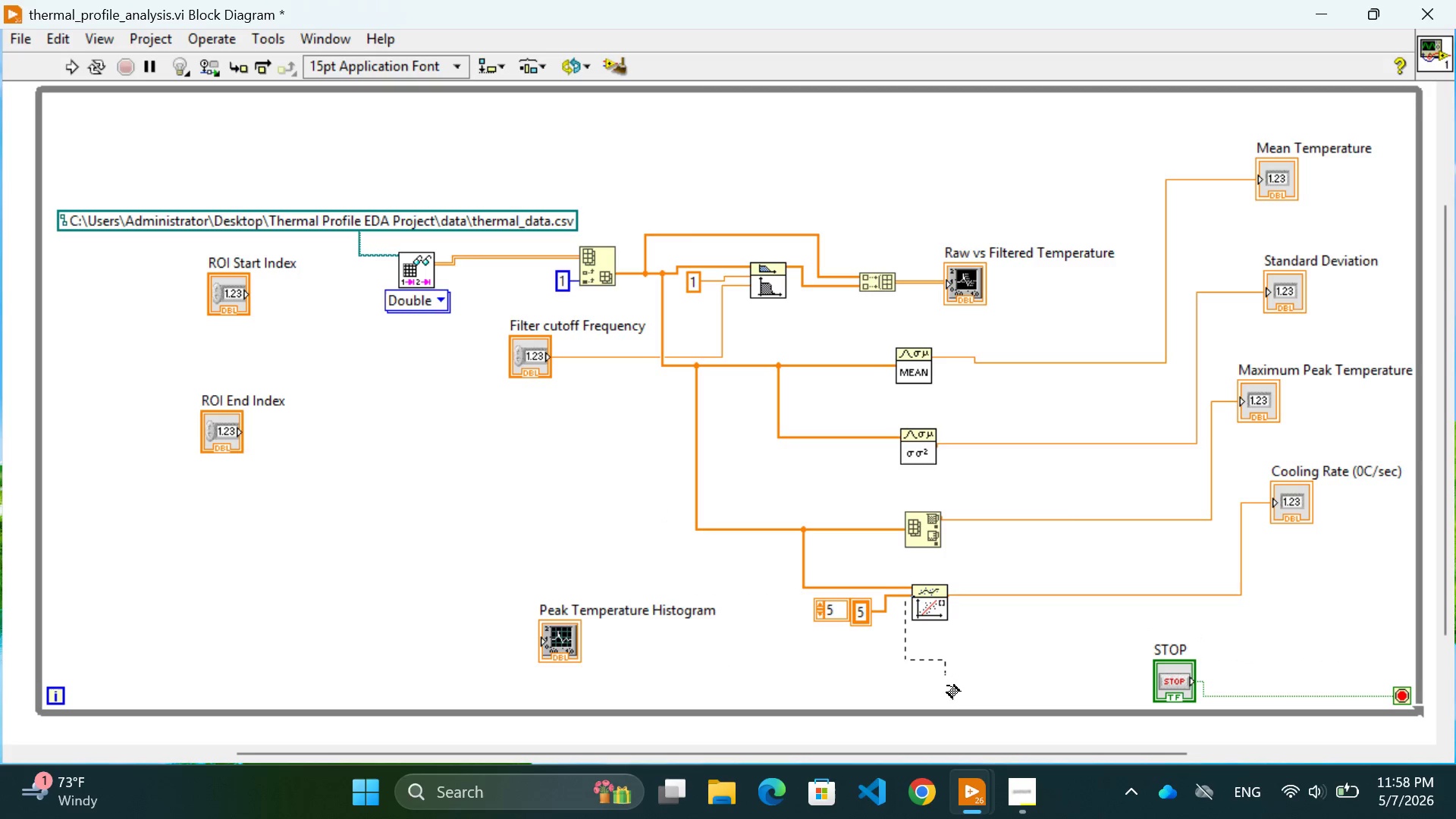 
left_click_drag(start_coordinate=[945, 677], to_coordinate=[949, 691])
 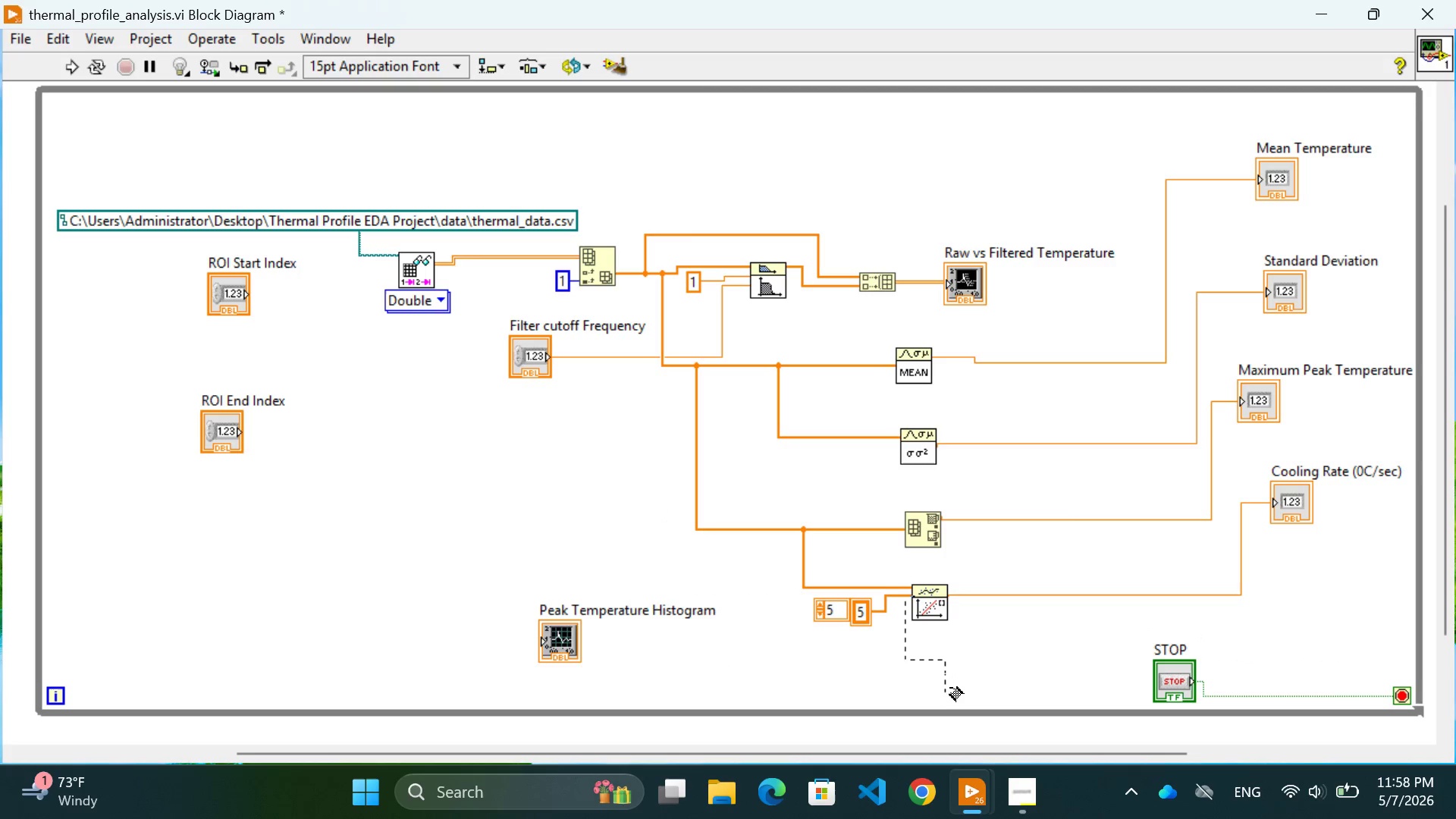 
triple_click([950, 688])
 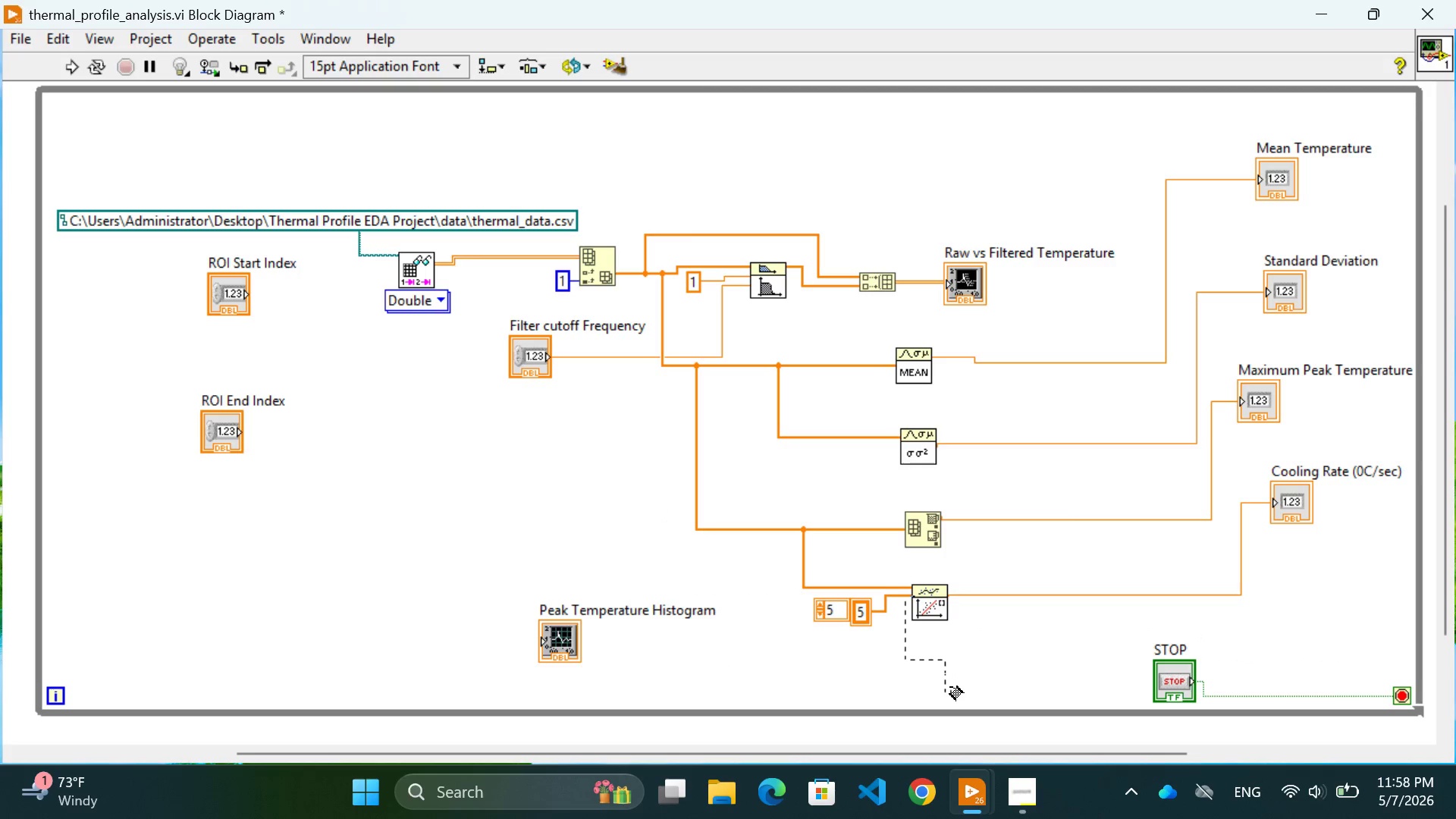 
triple_click([950, 687])
 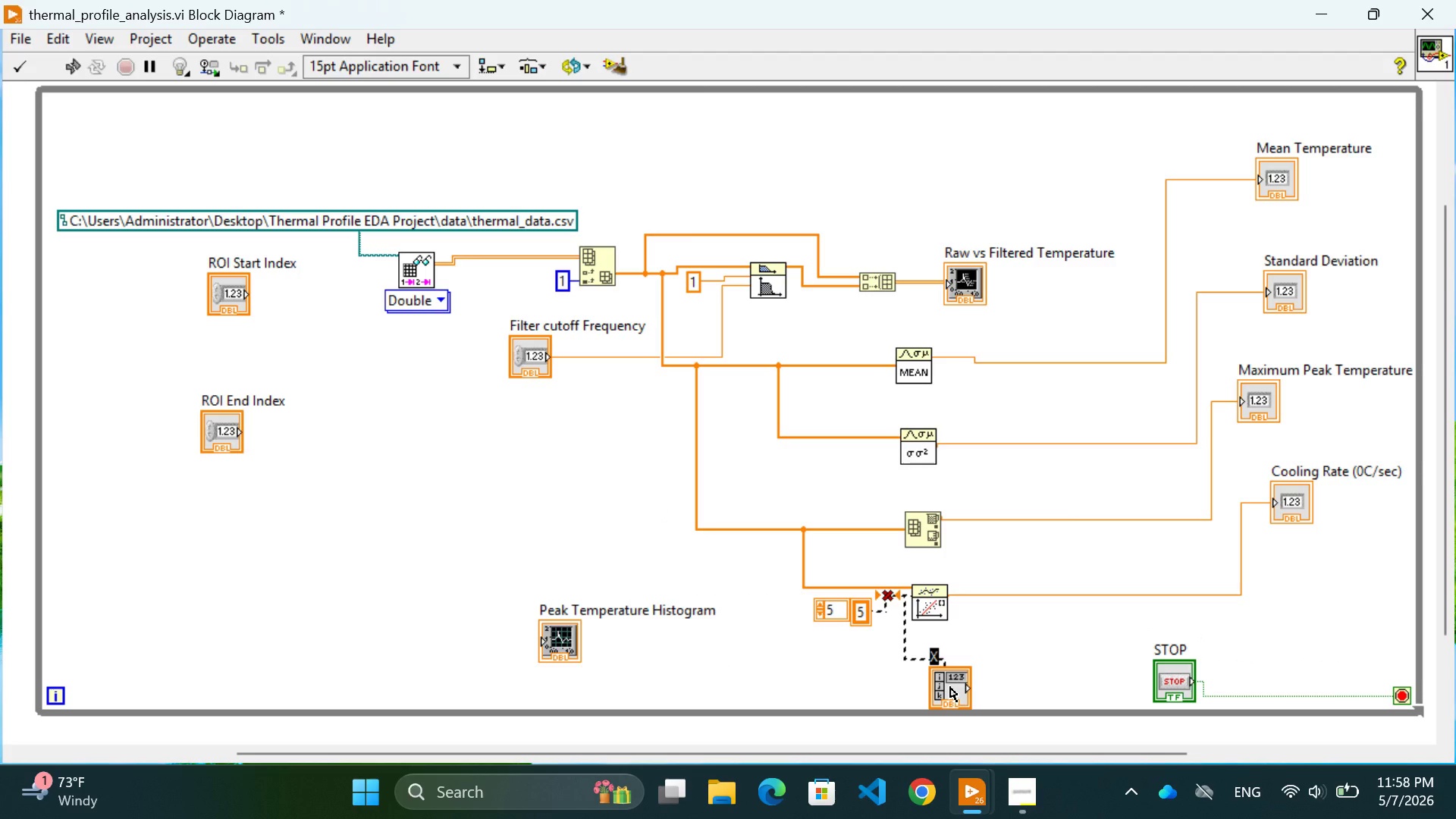 
key(Control+ControlLeft)
 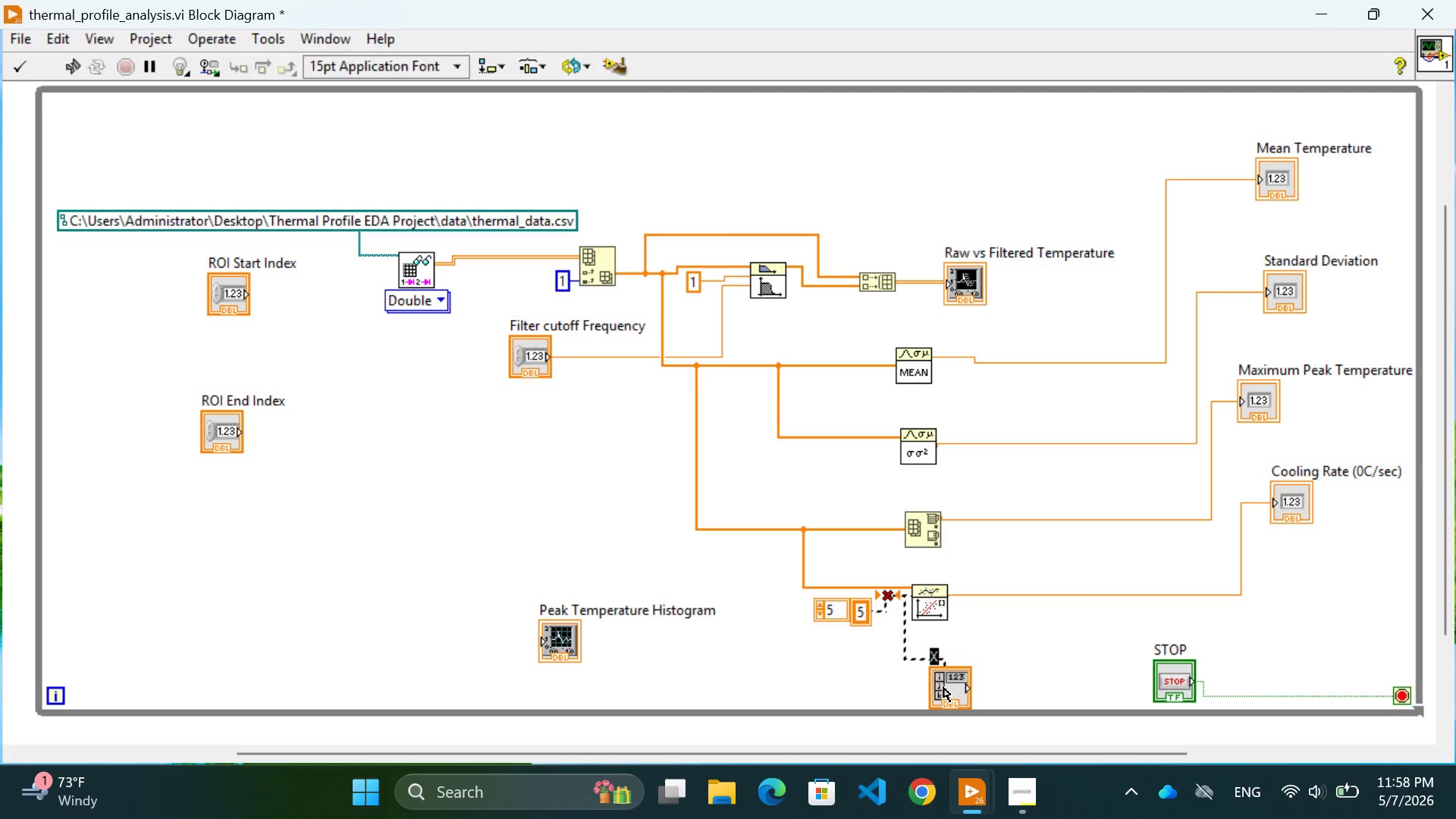 
key(Control+Z)
 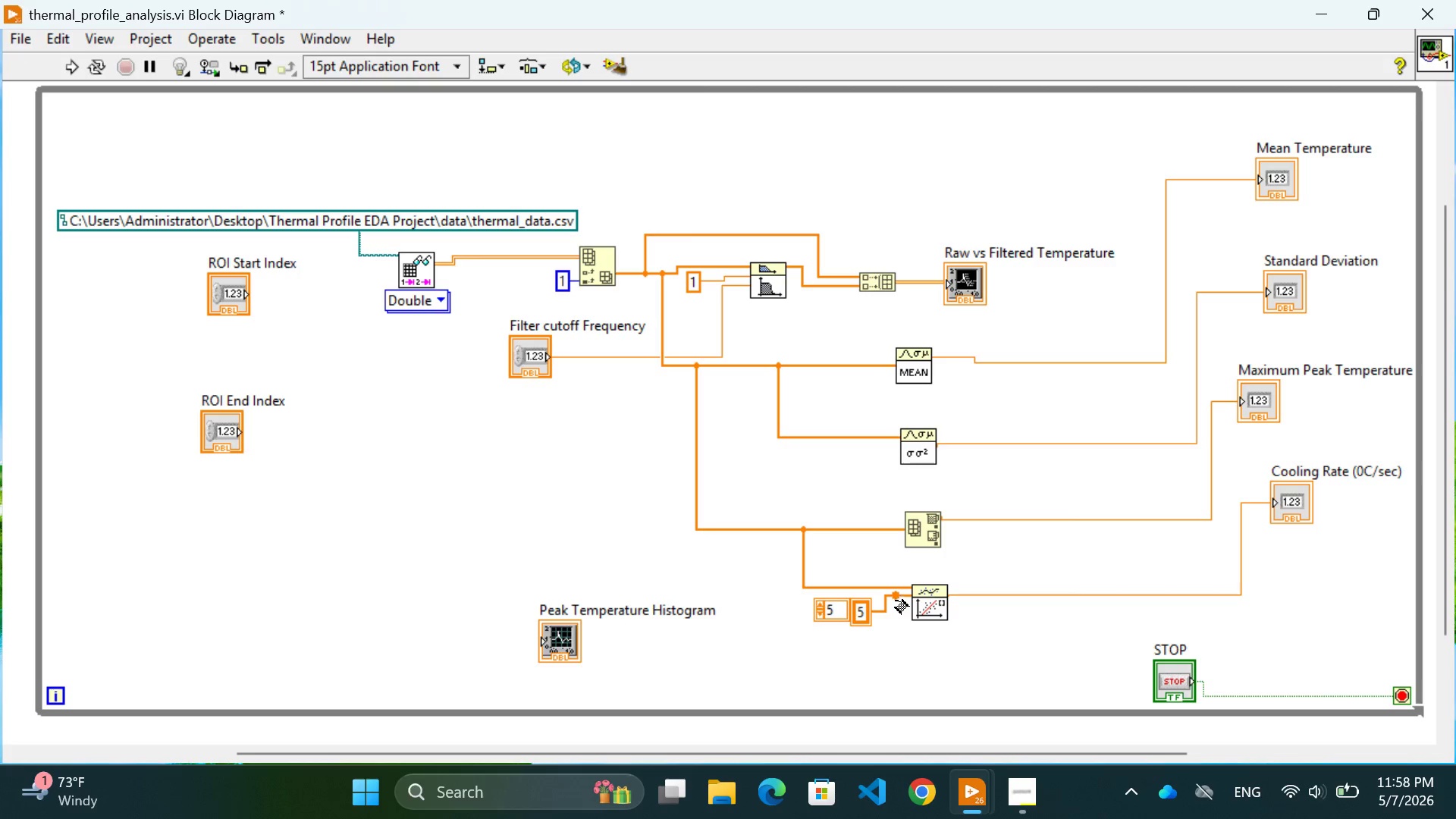 
mouse_move([896, 586])
 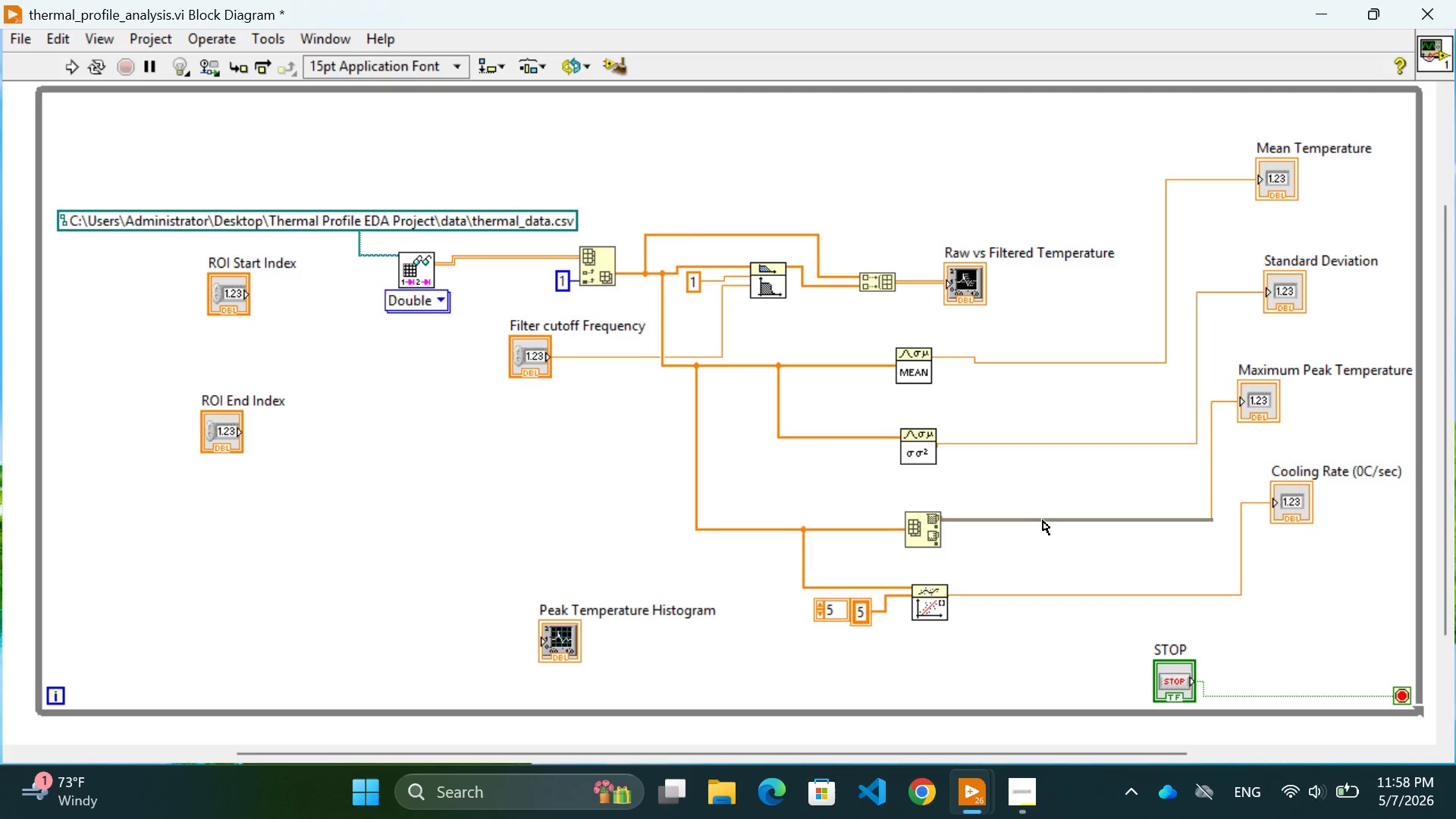 
wait(10.49)
 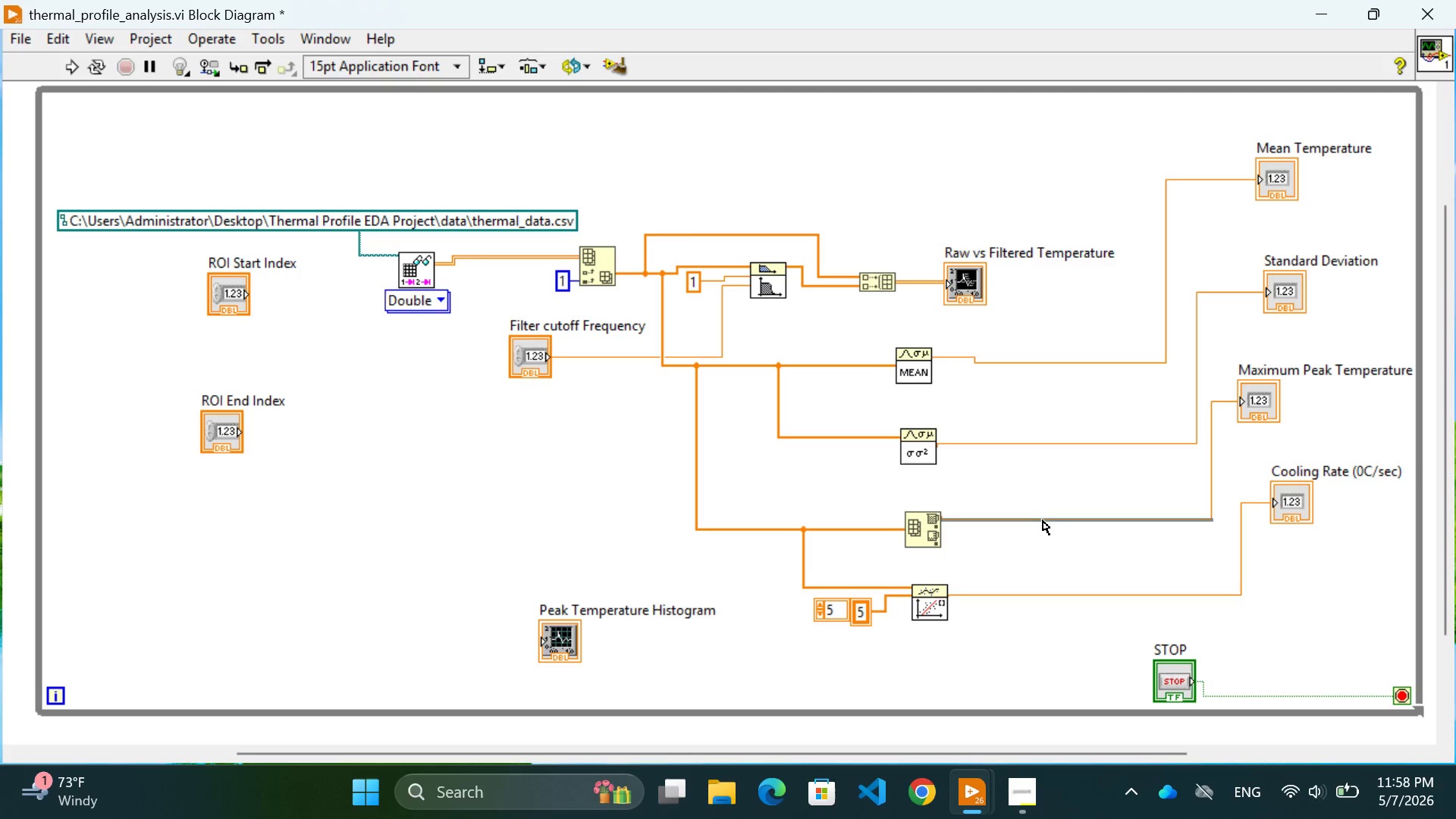 
left_click([1048, 452])
 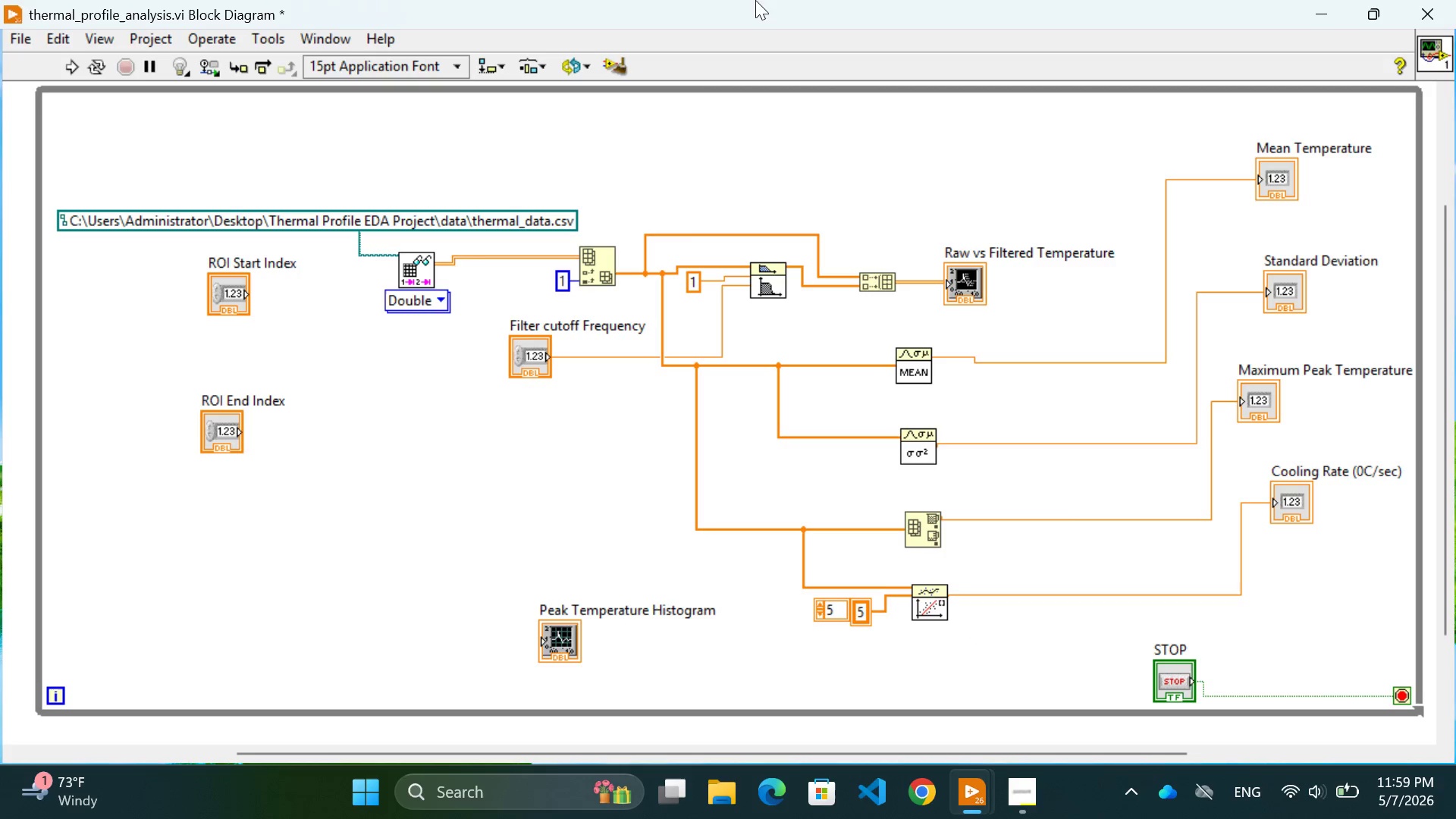 
wait(5.39)
 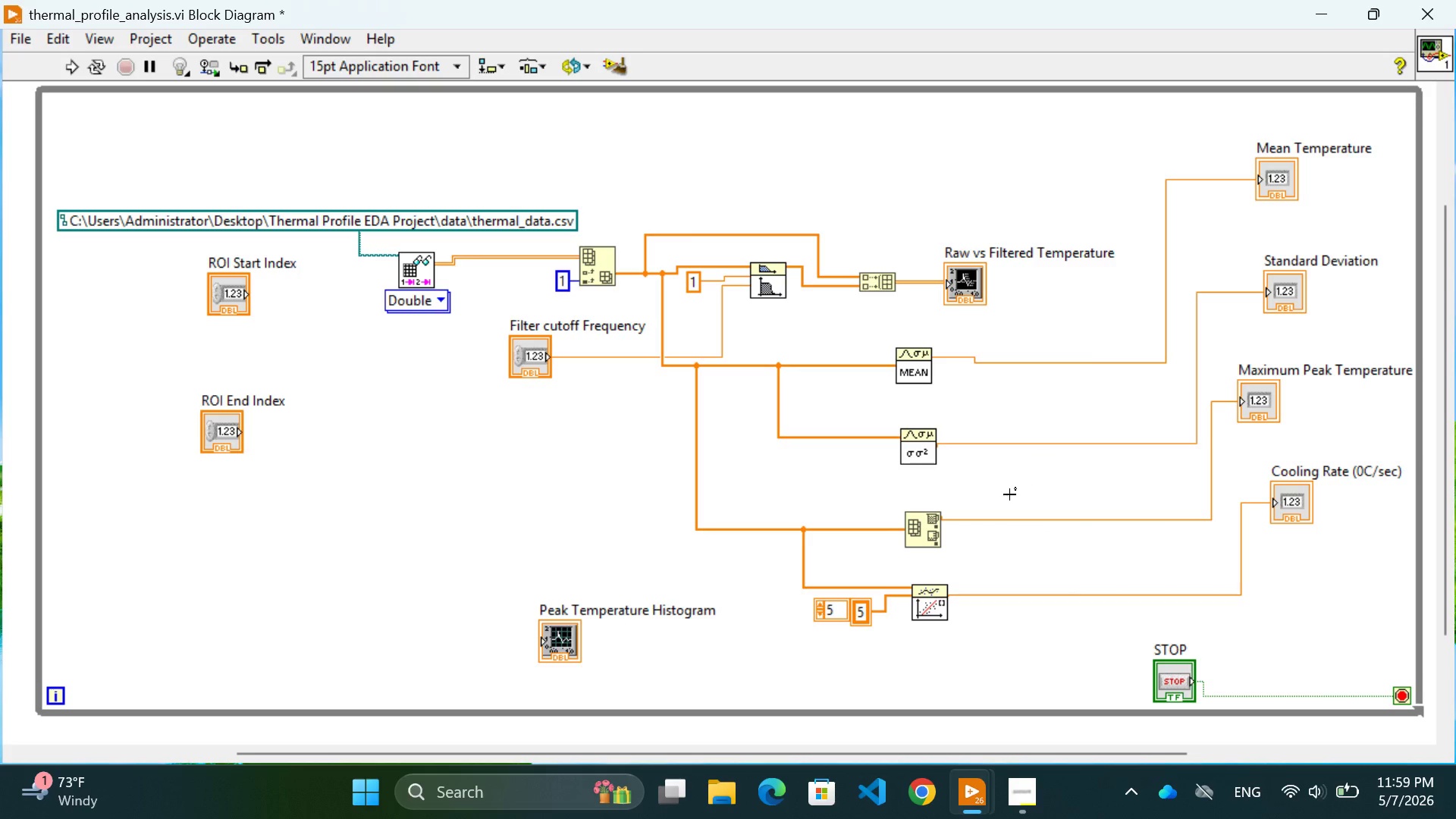 
left_click([397, 515])
 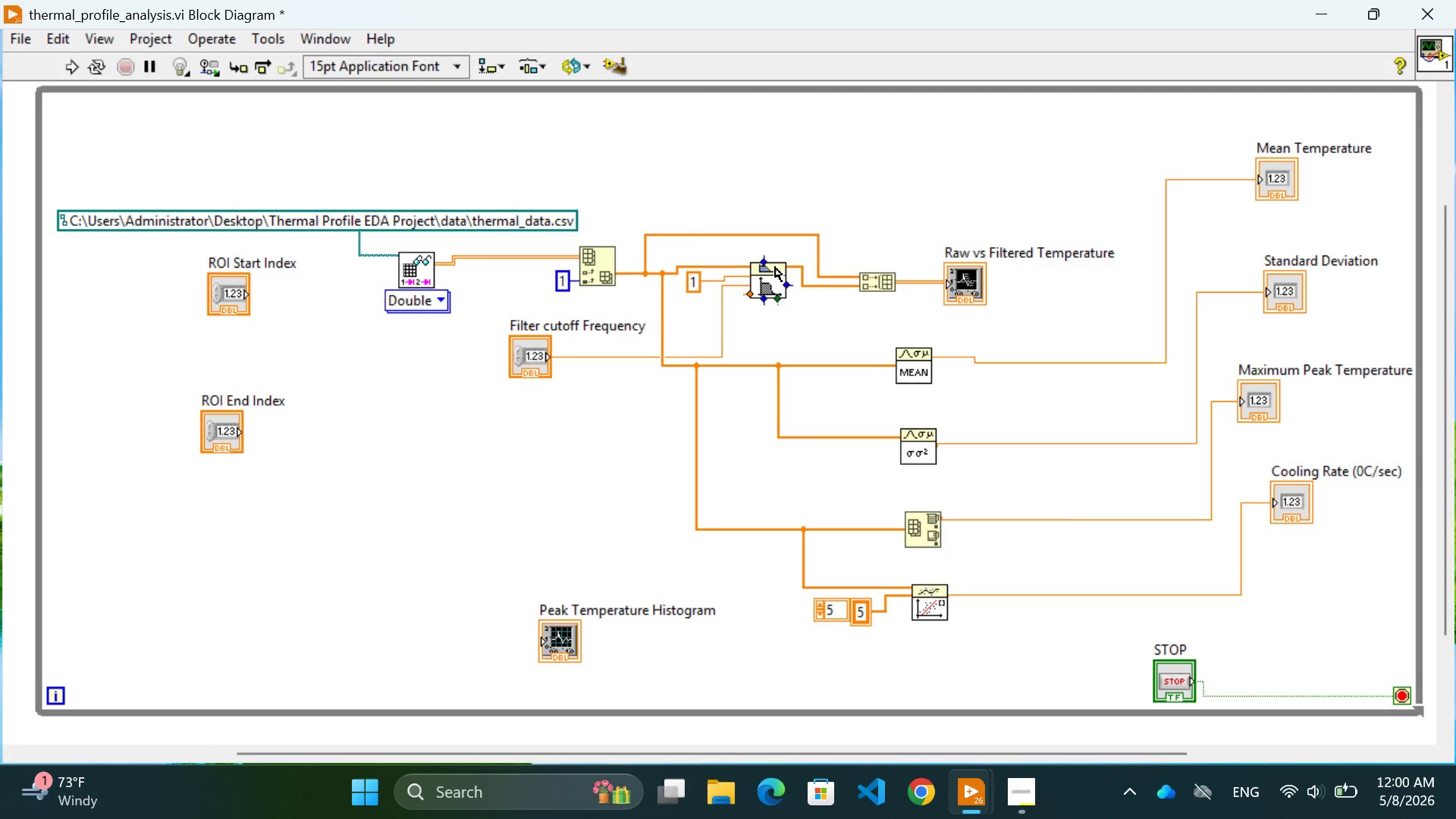 
wait(77.59)
 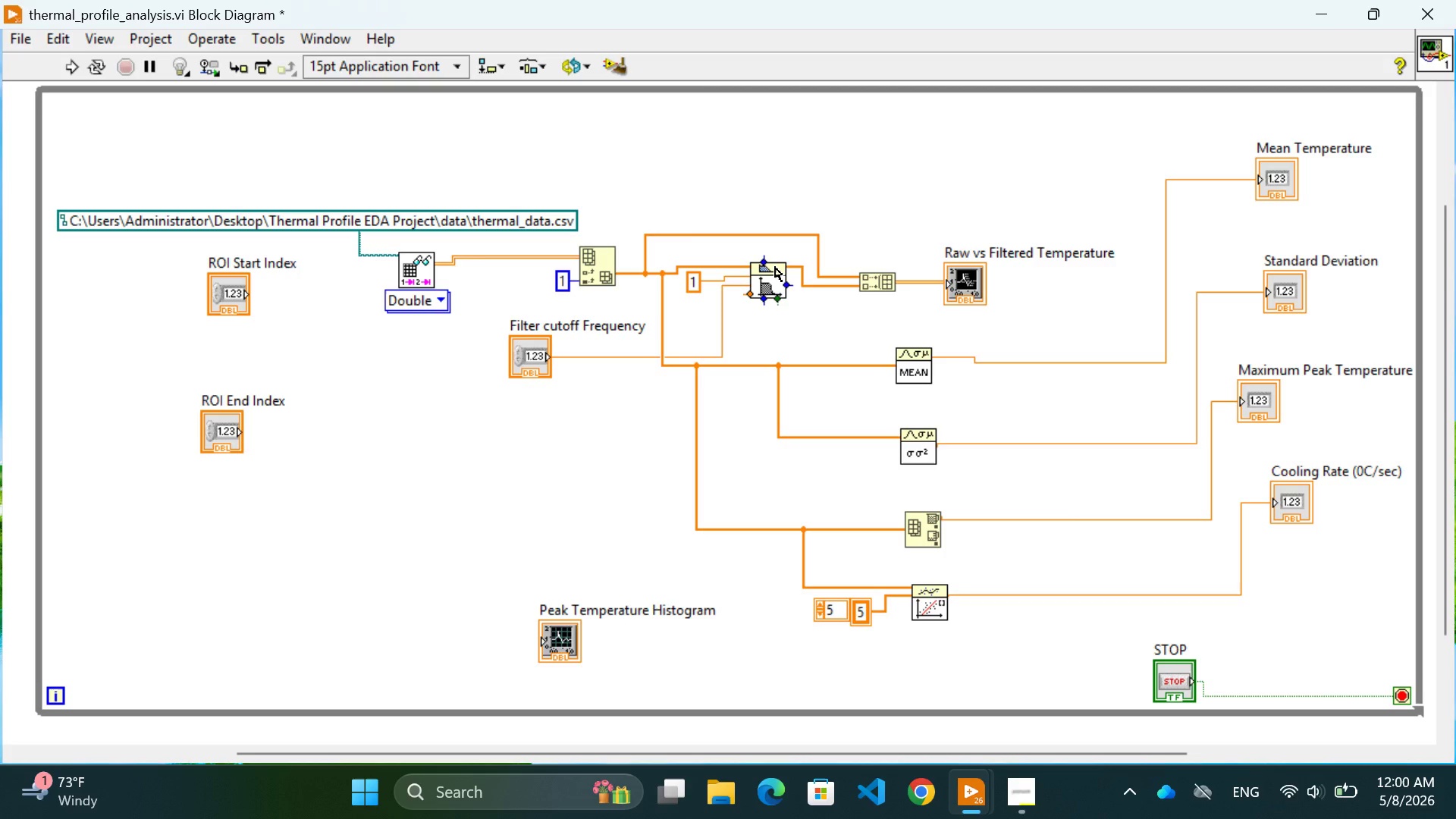 
left_click([719, 263])
 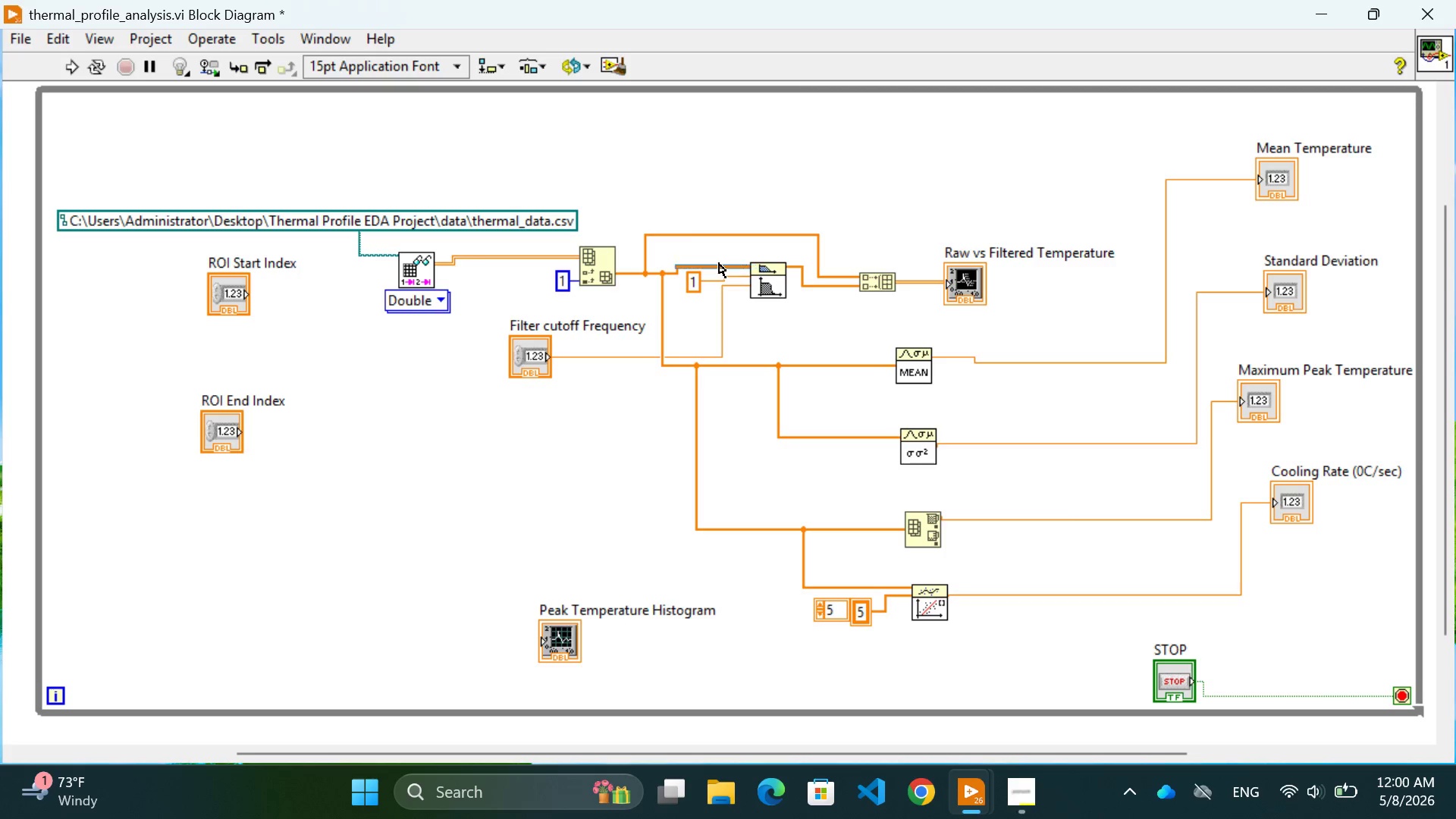 
key(Backspace)
 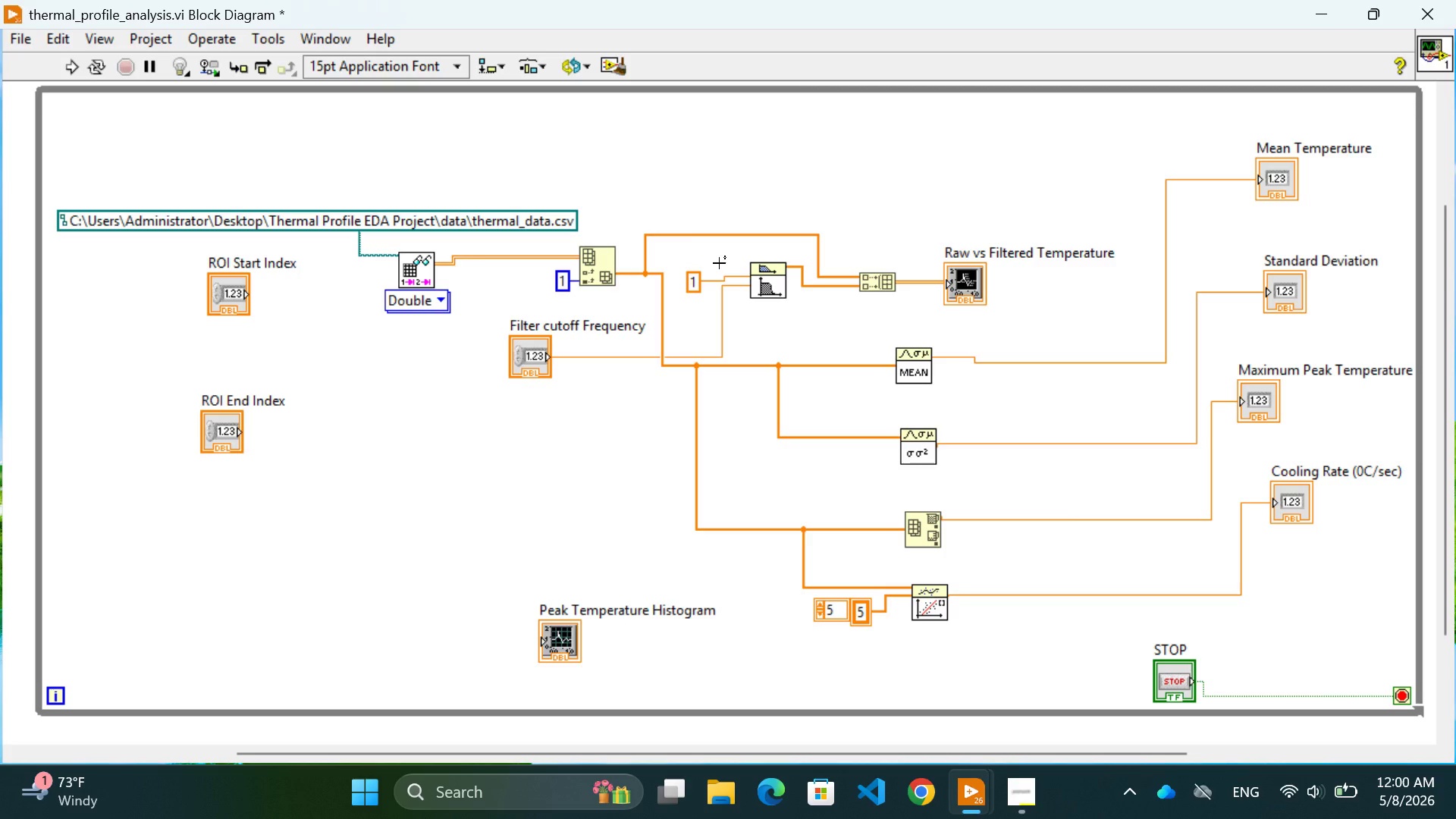 
wait(10.66)
 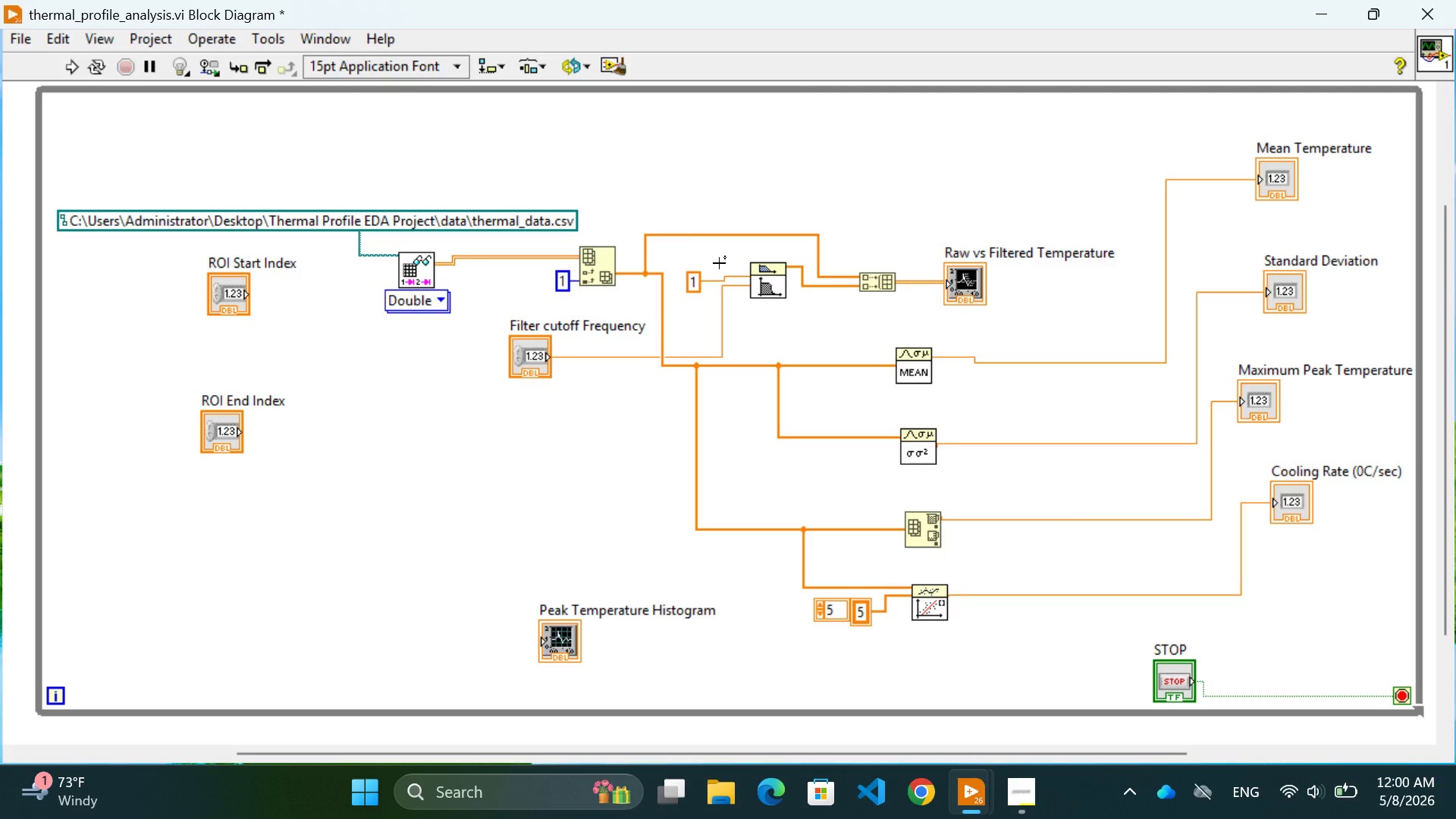 
left_click([1065, 620])
 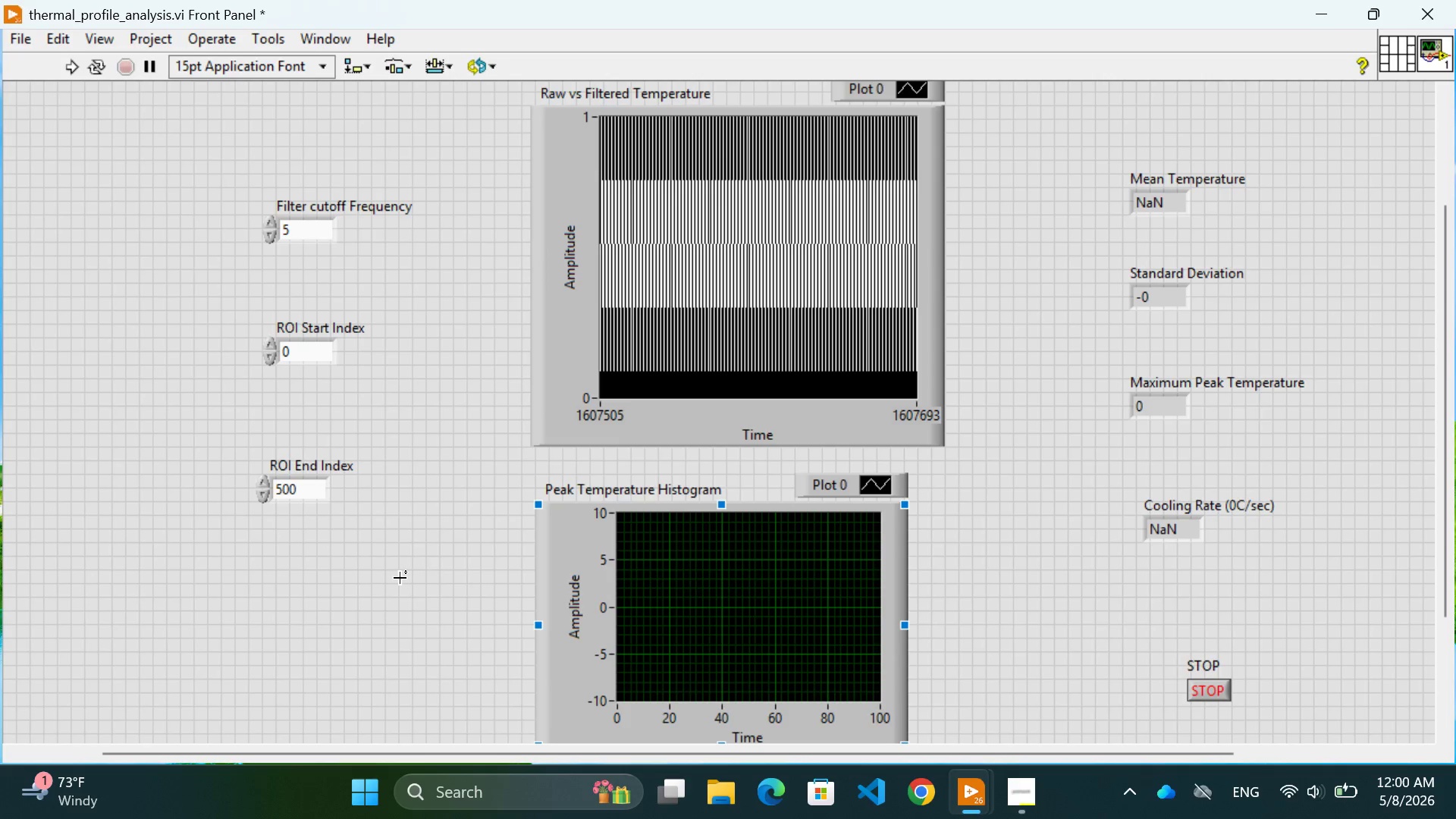 
left_click([381, 579])
 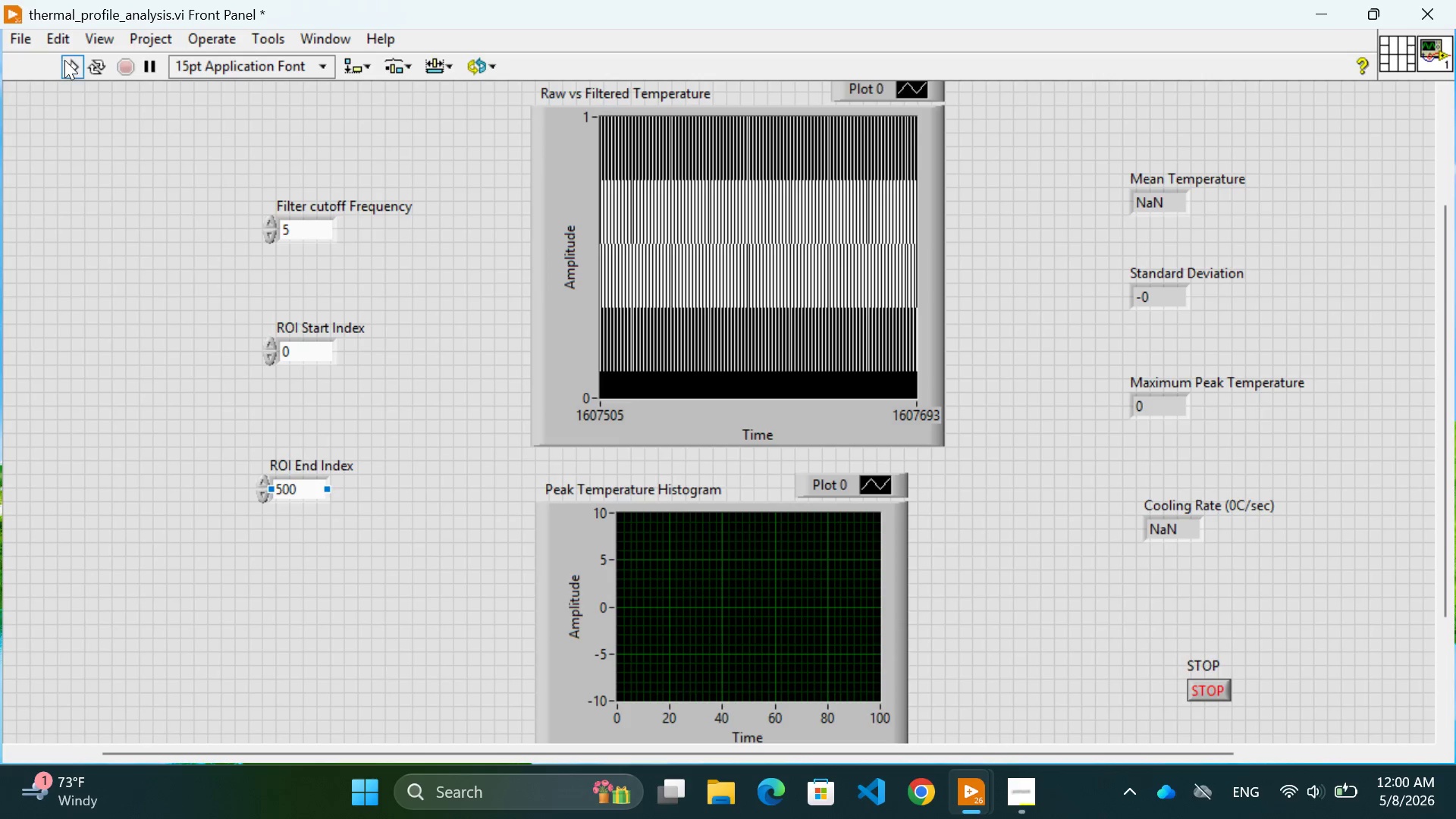 
left_click([69, 66])
 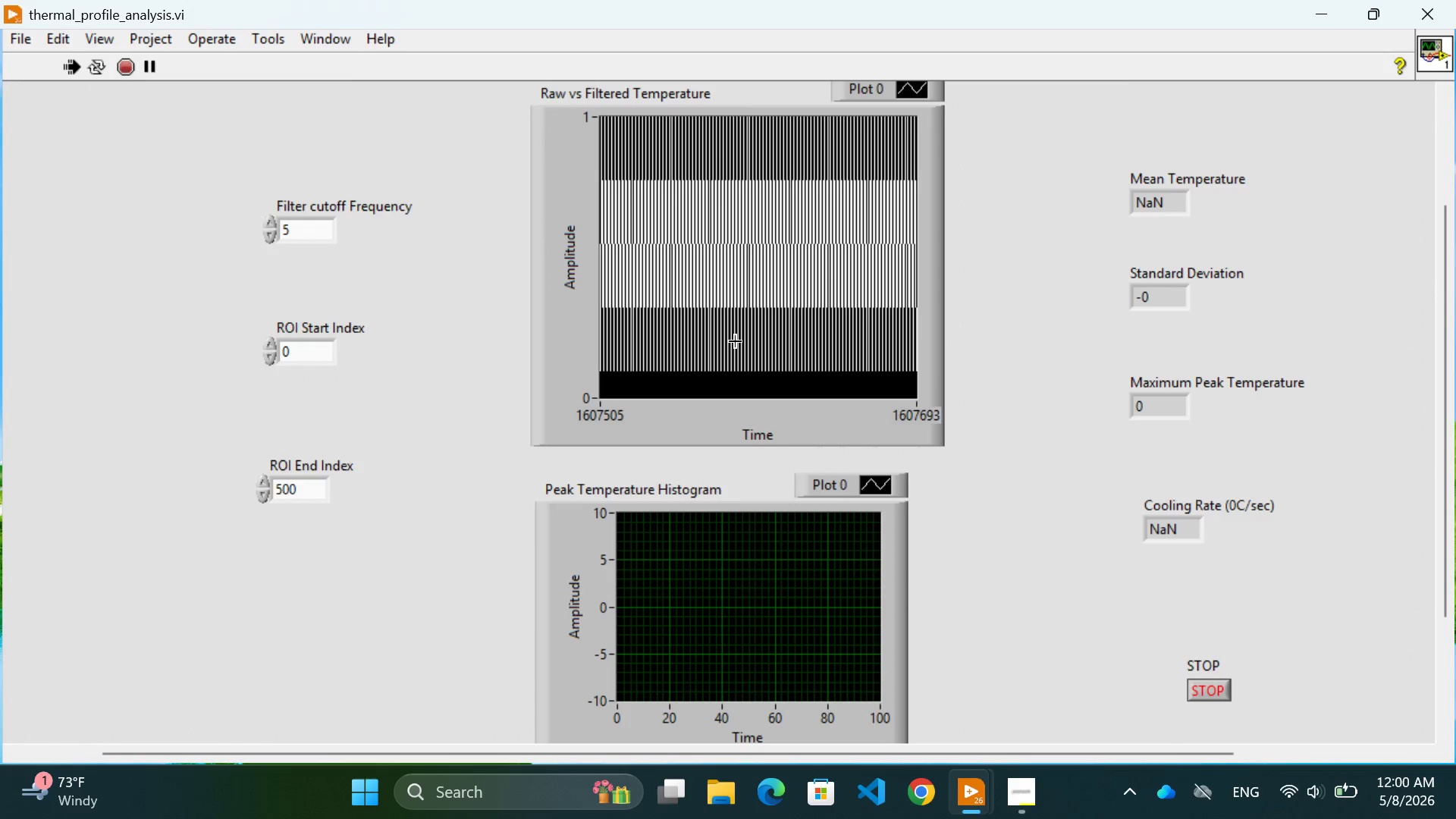 
wait(9.06)
 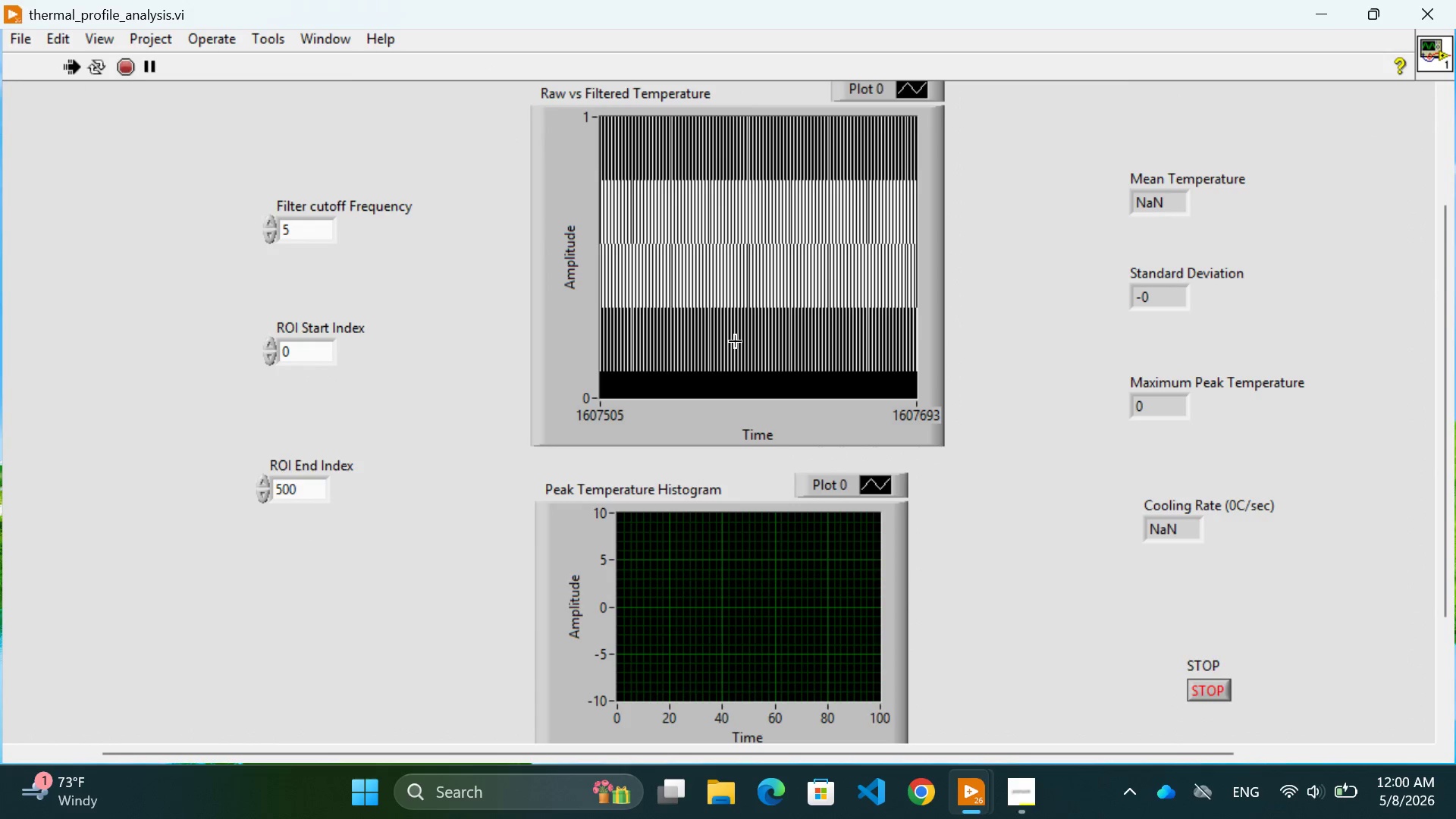 
left_click([121, 69])
 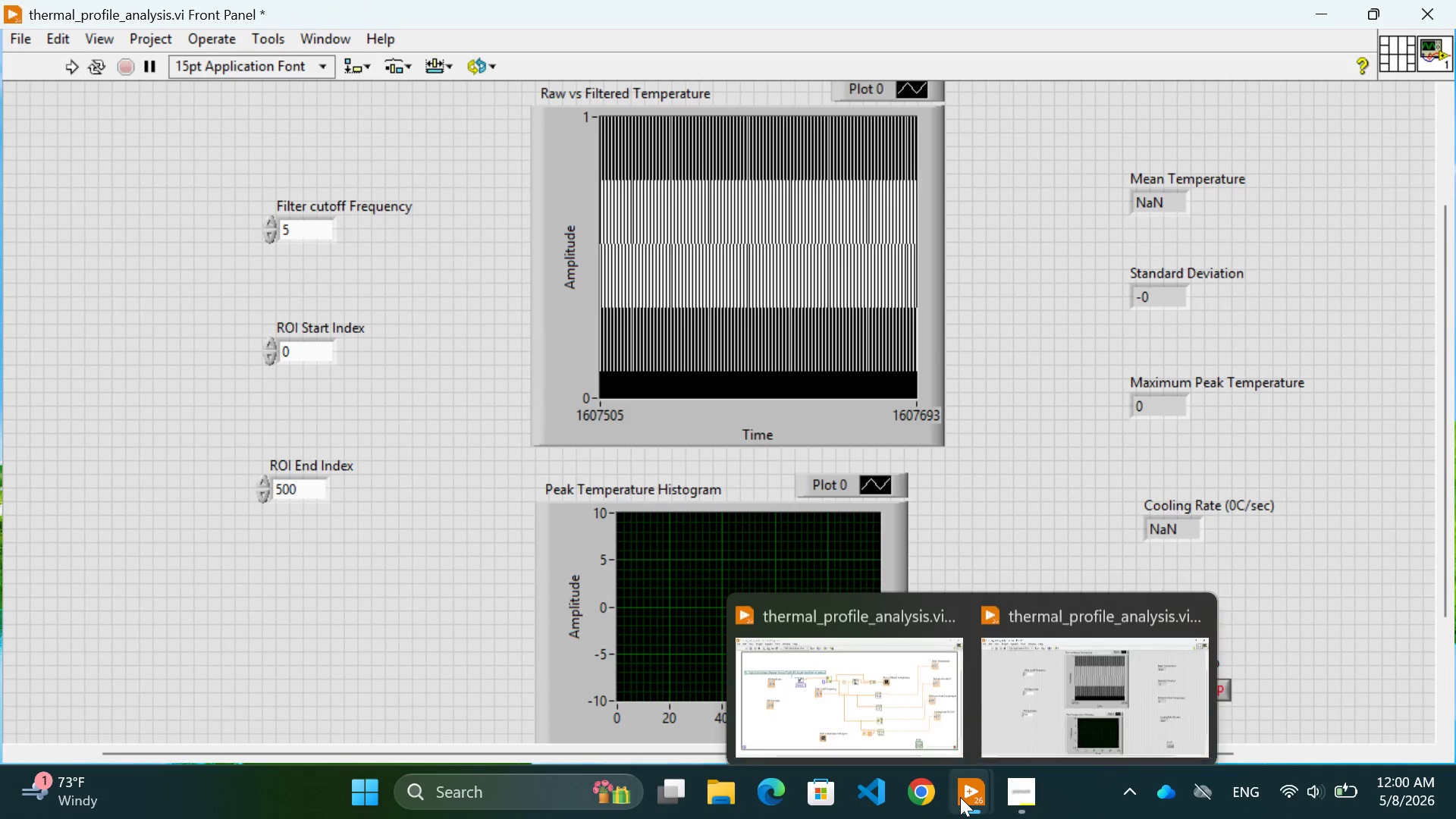 
left_click([833, 664])
 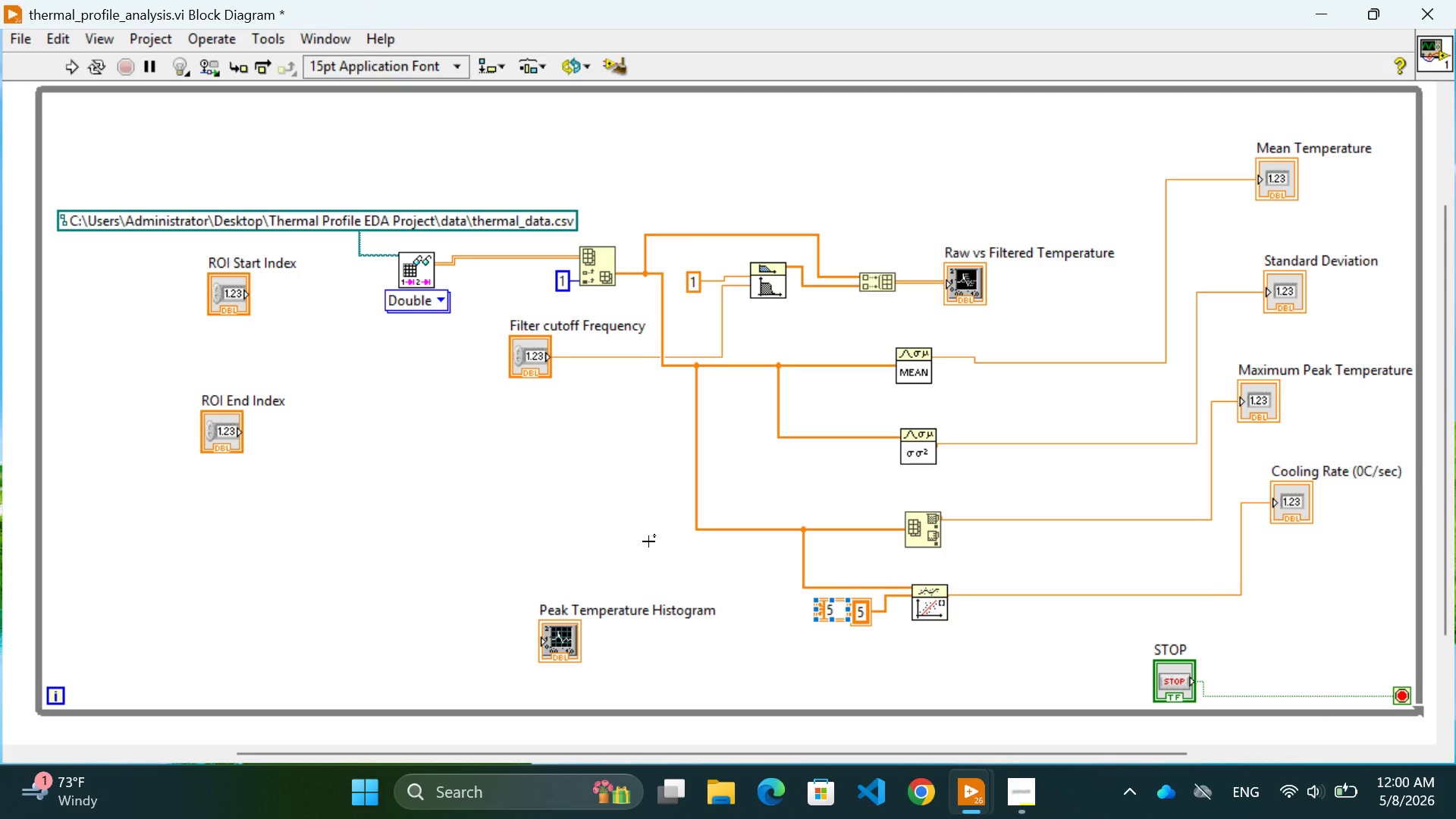 
key(Control+Z)
 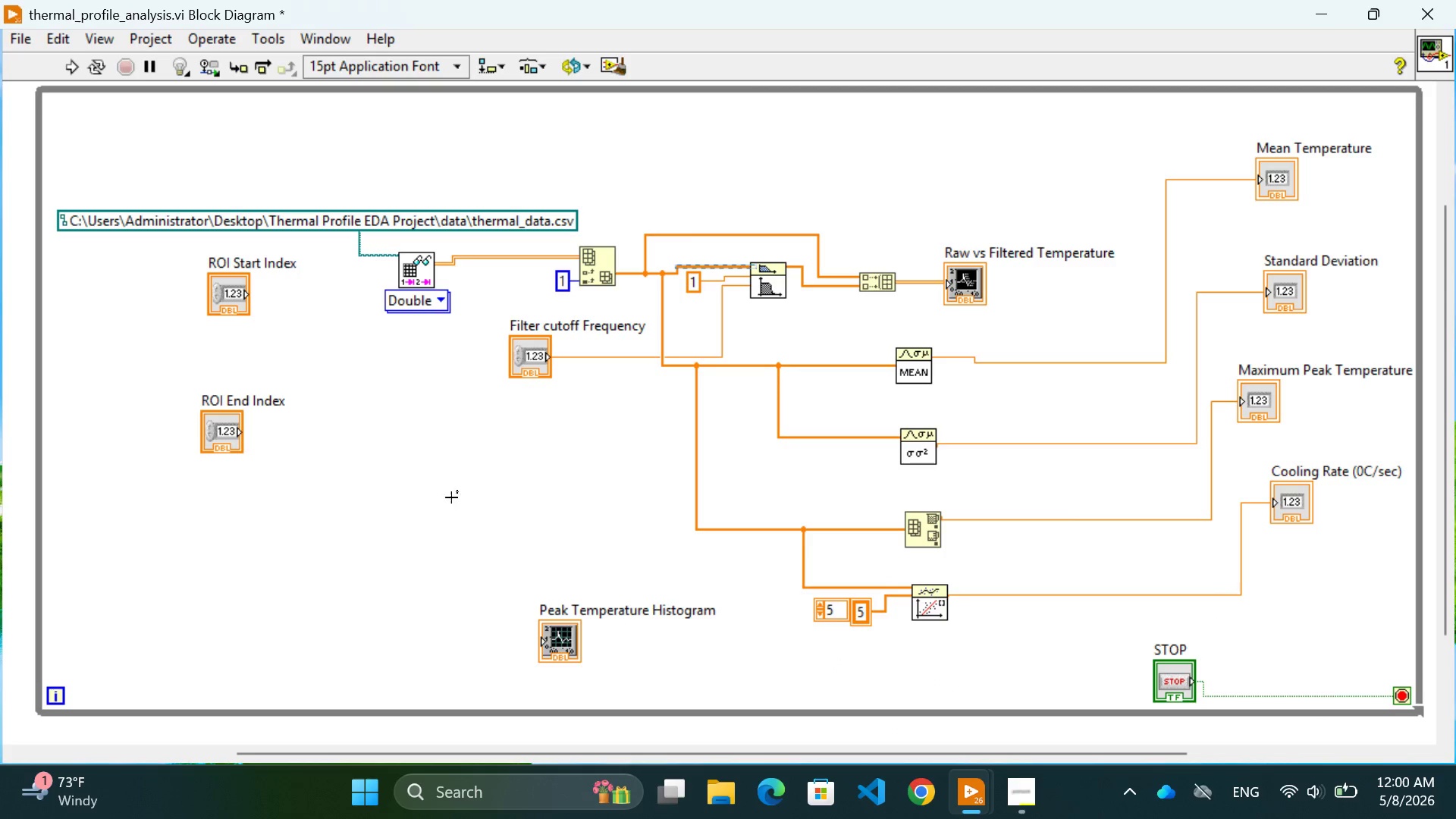 
left_click([437, 500])
 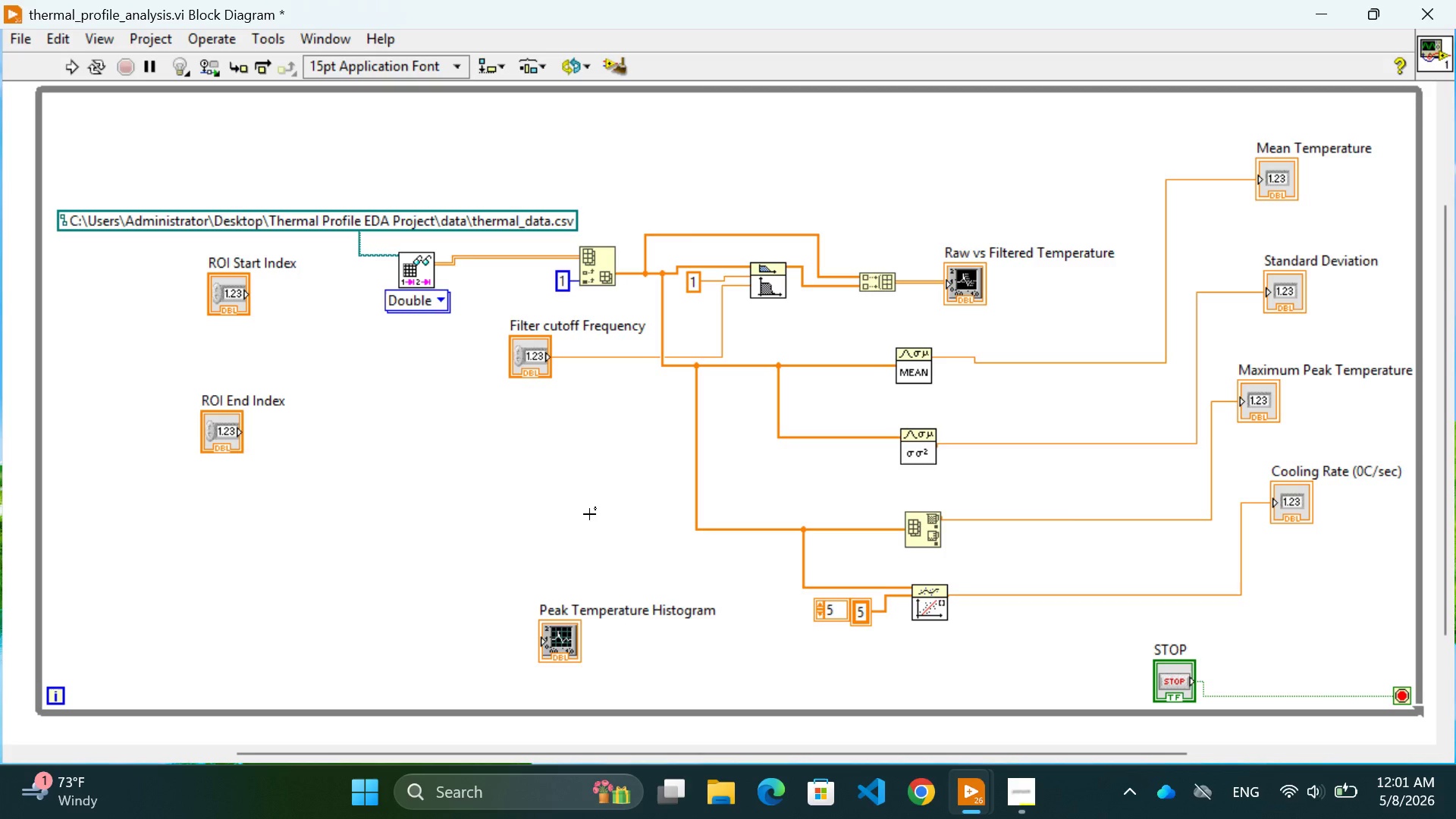 
wait(11.16)
 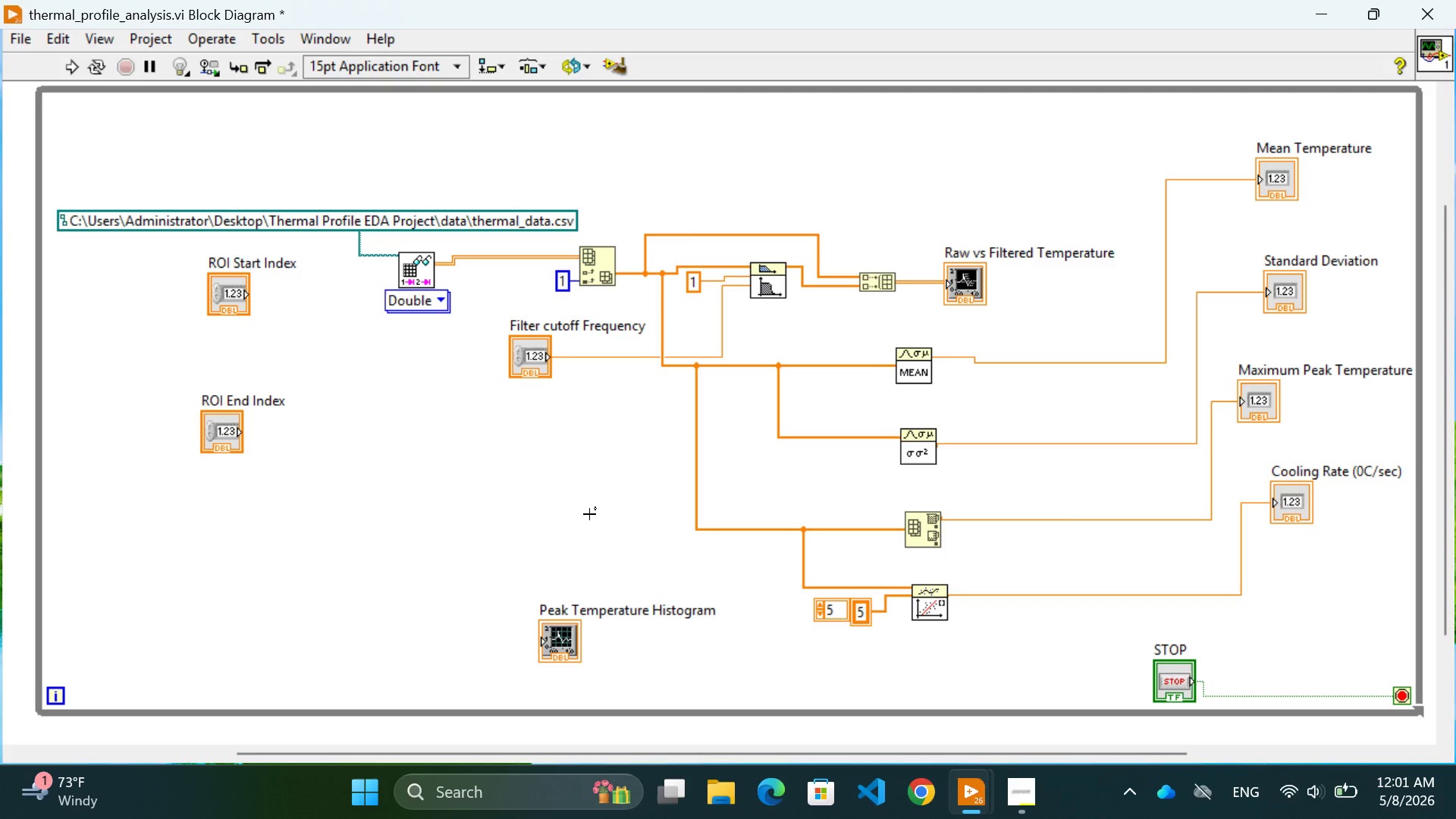 
left_click([558, 547])
 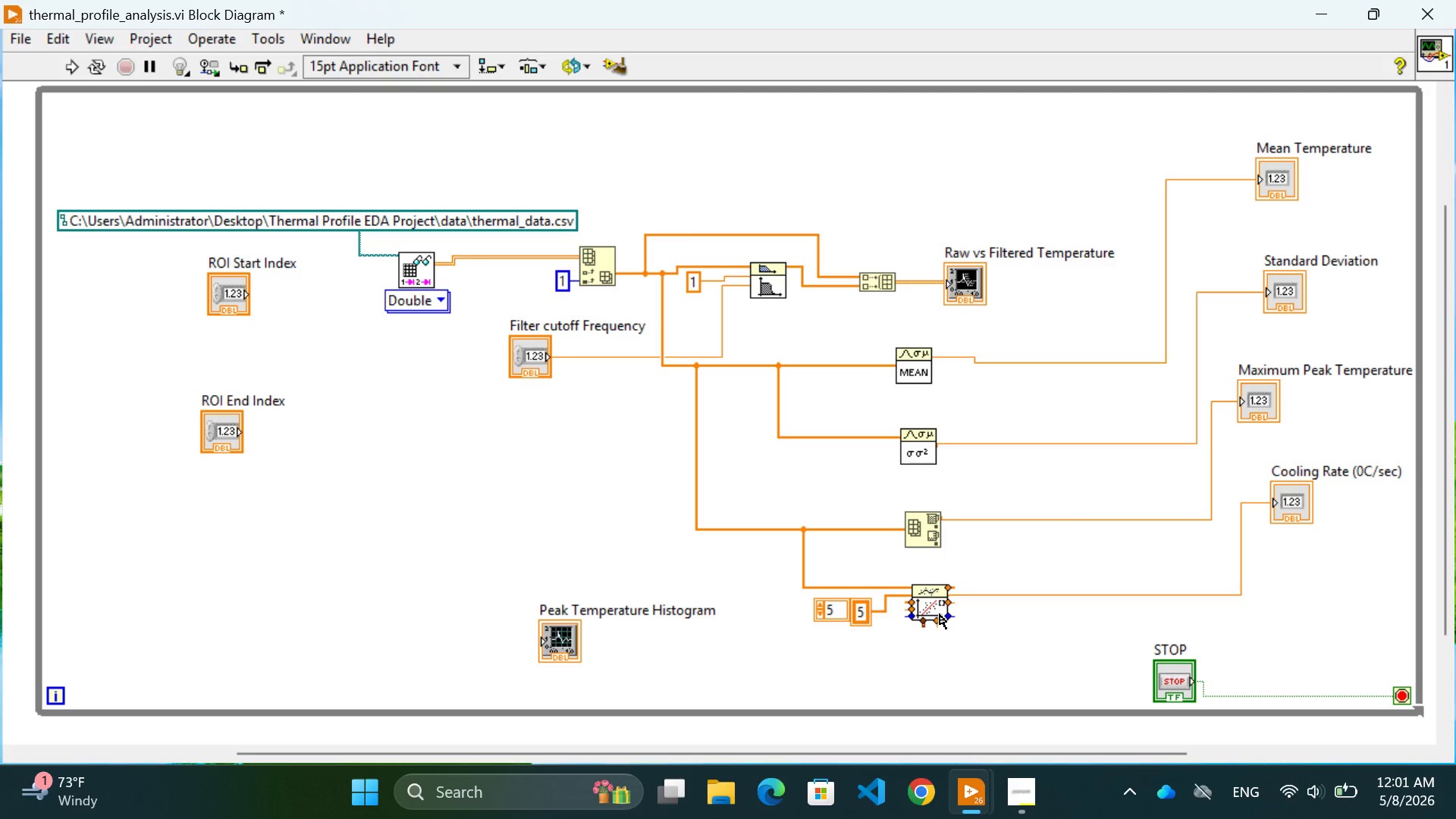 
wait(5.42)
 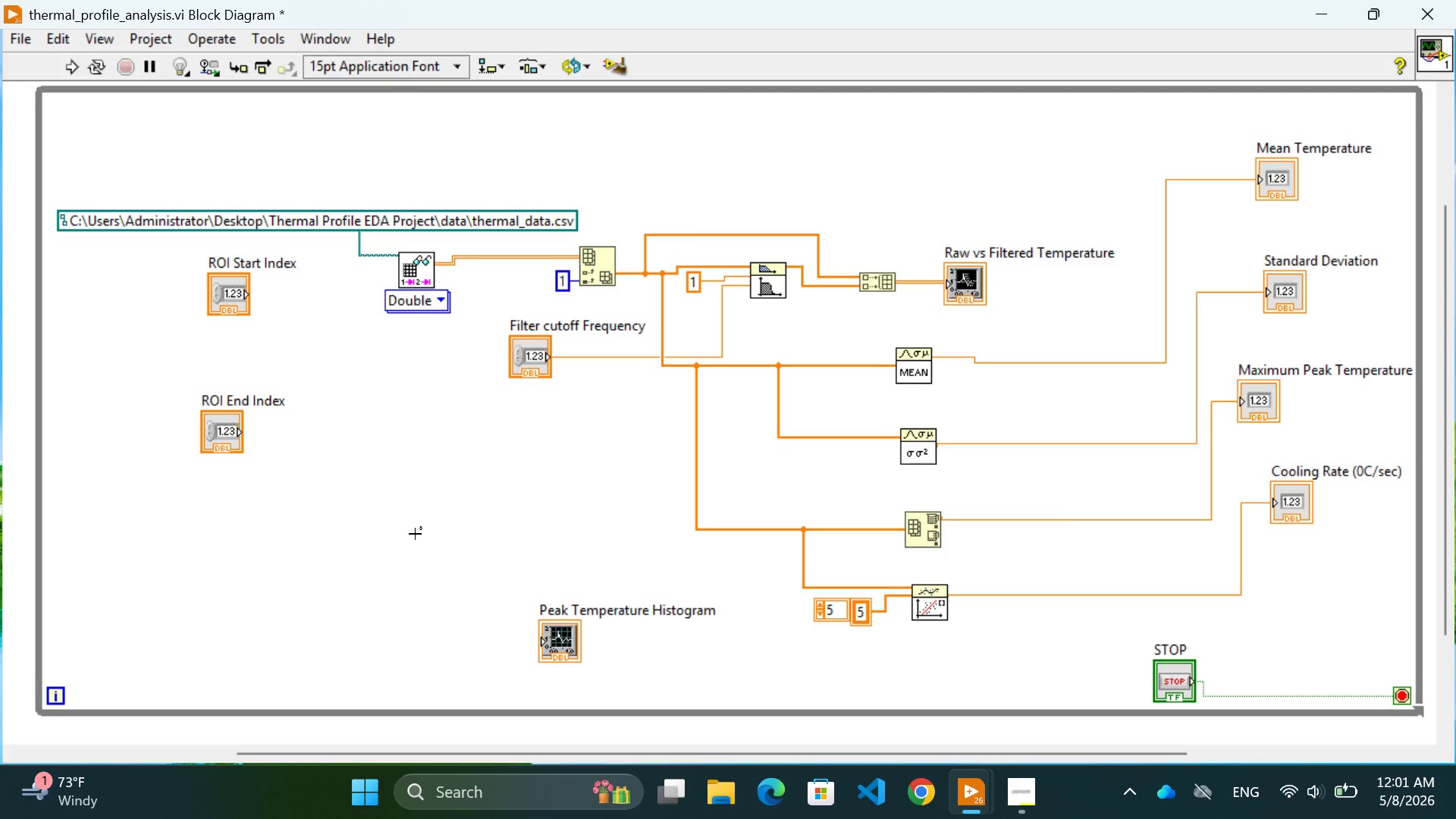 
mouse_move([918, 560])
 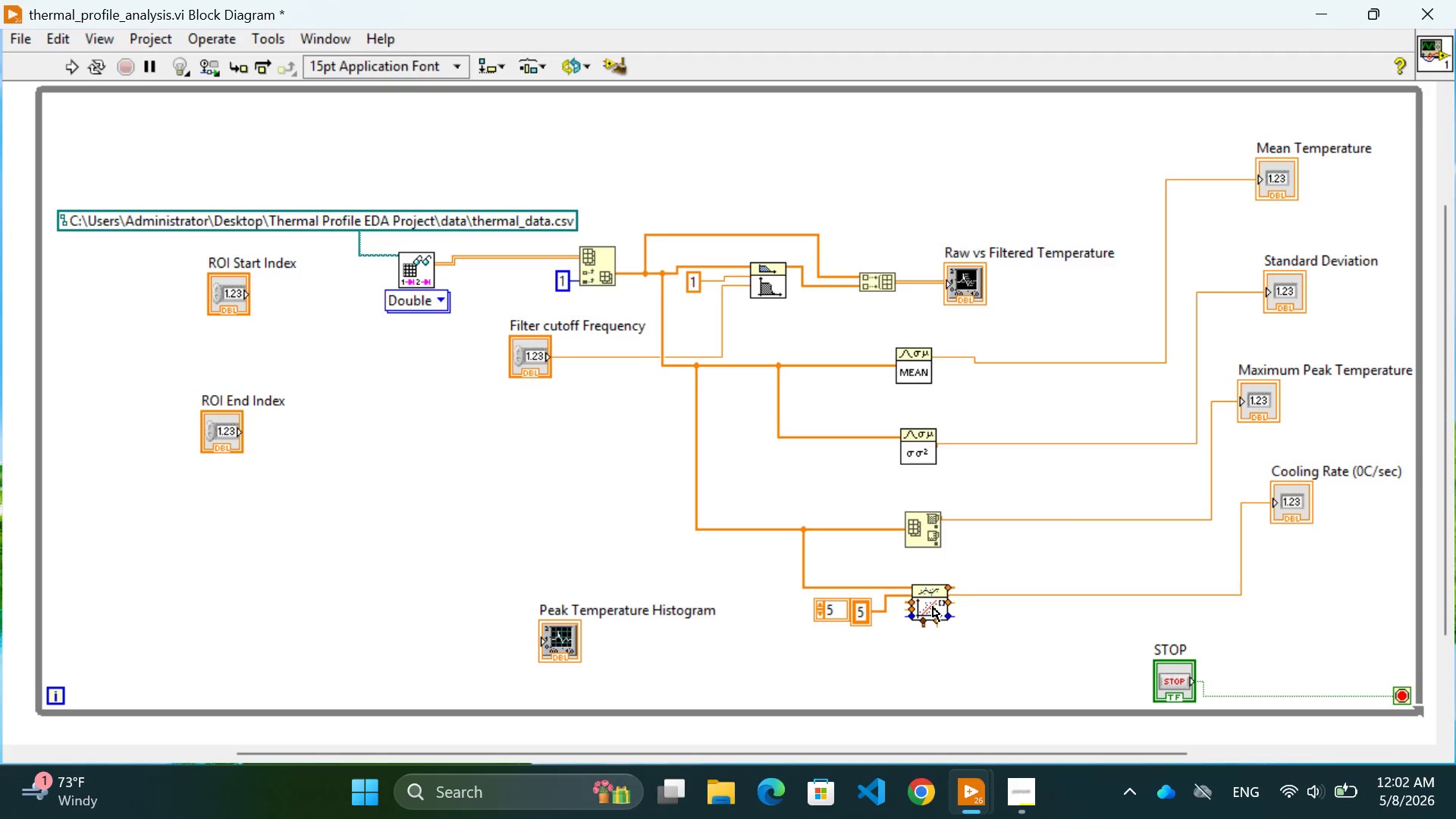 
wait(50.59)
 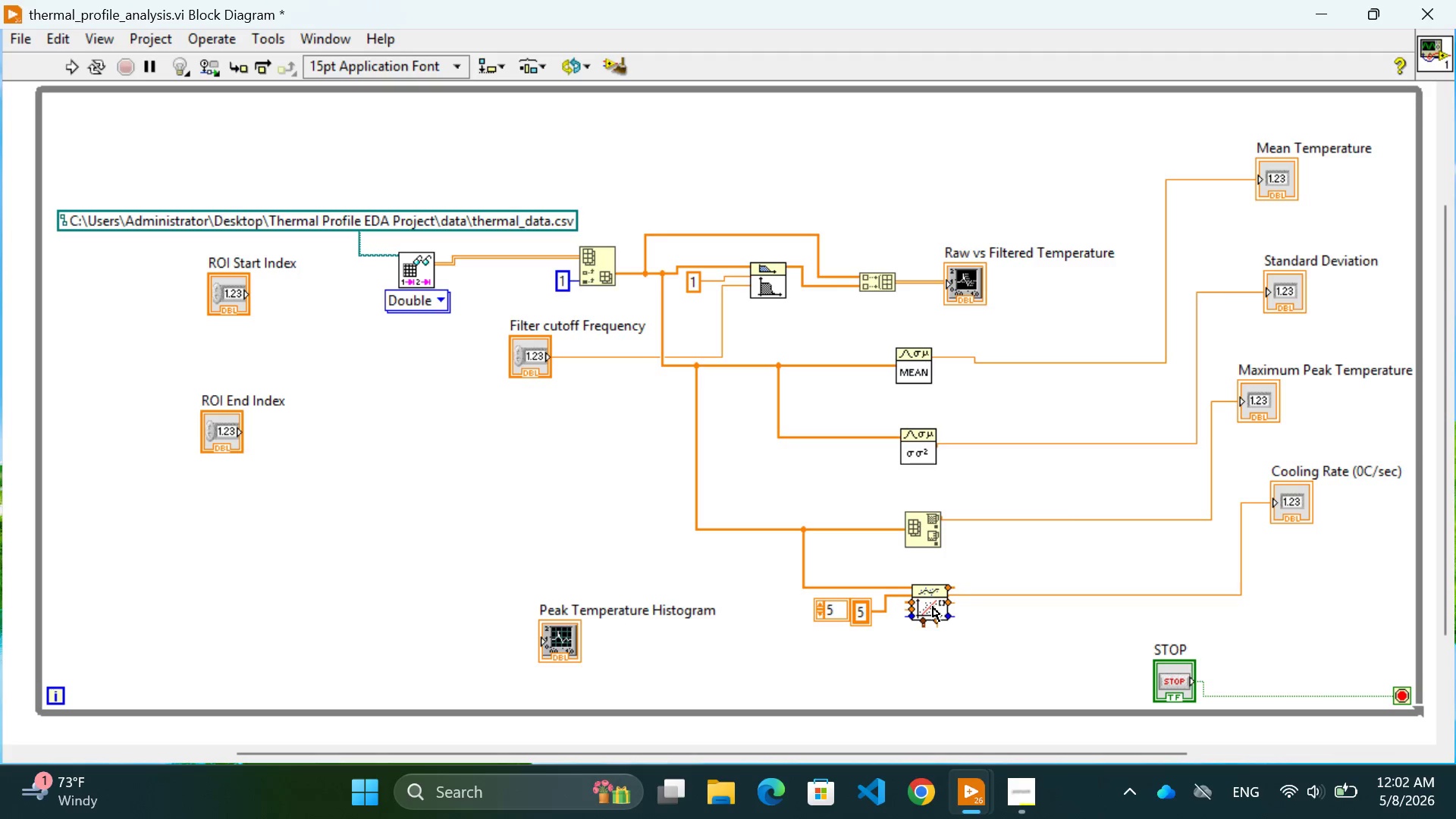 
left_click([864, 648])
 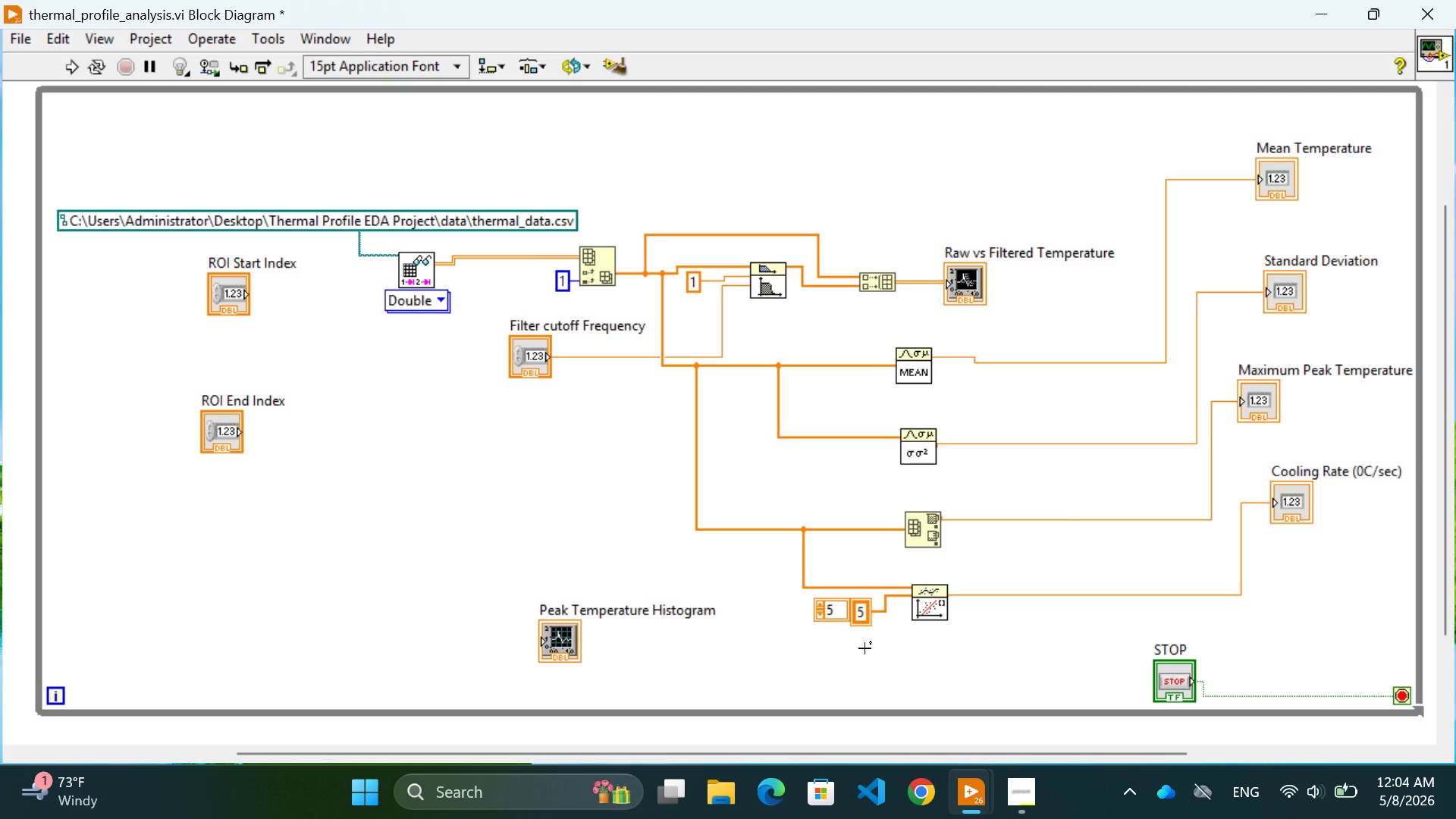 
wait(134.64)
 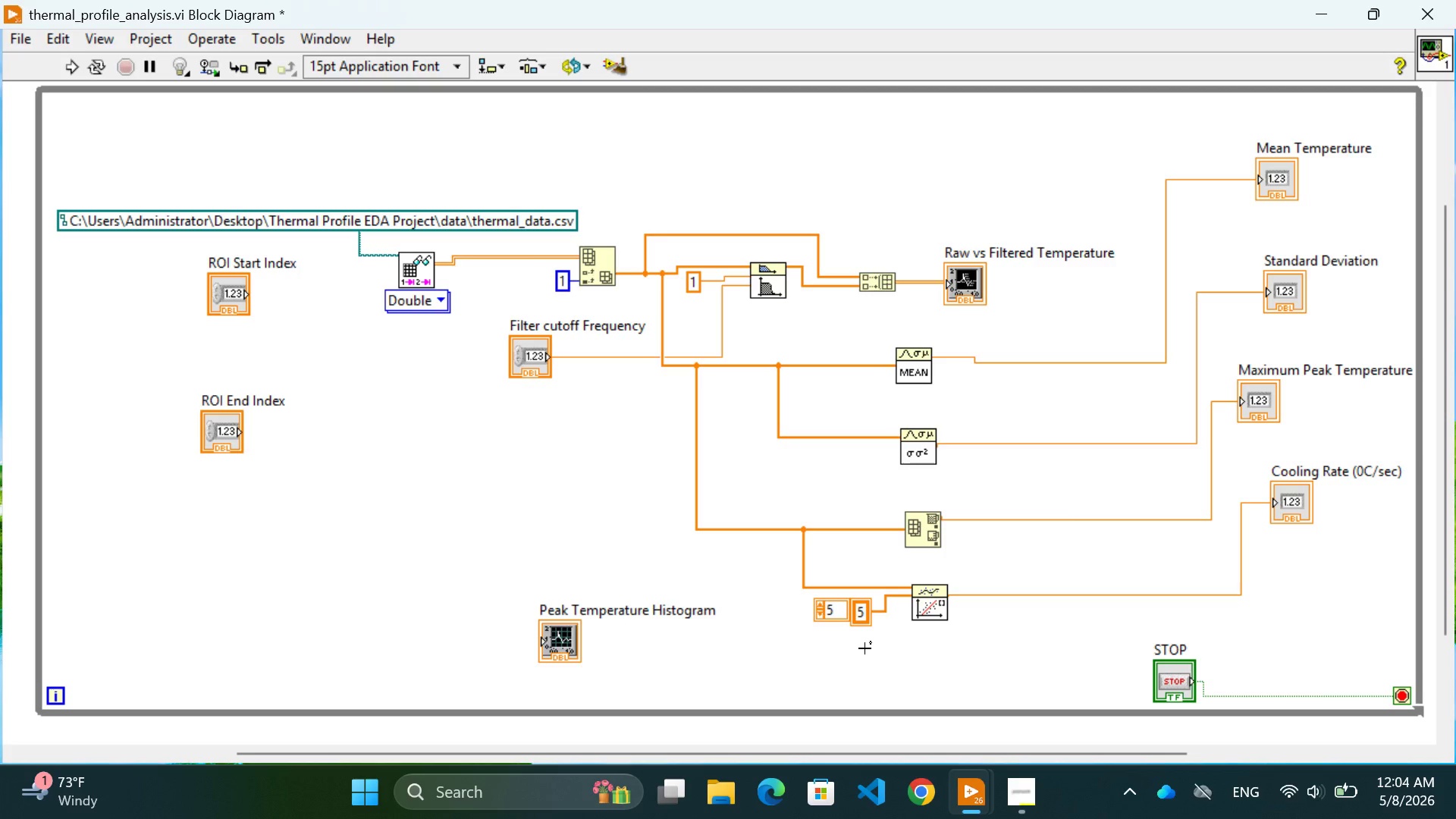 
left_click([565, 566])
 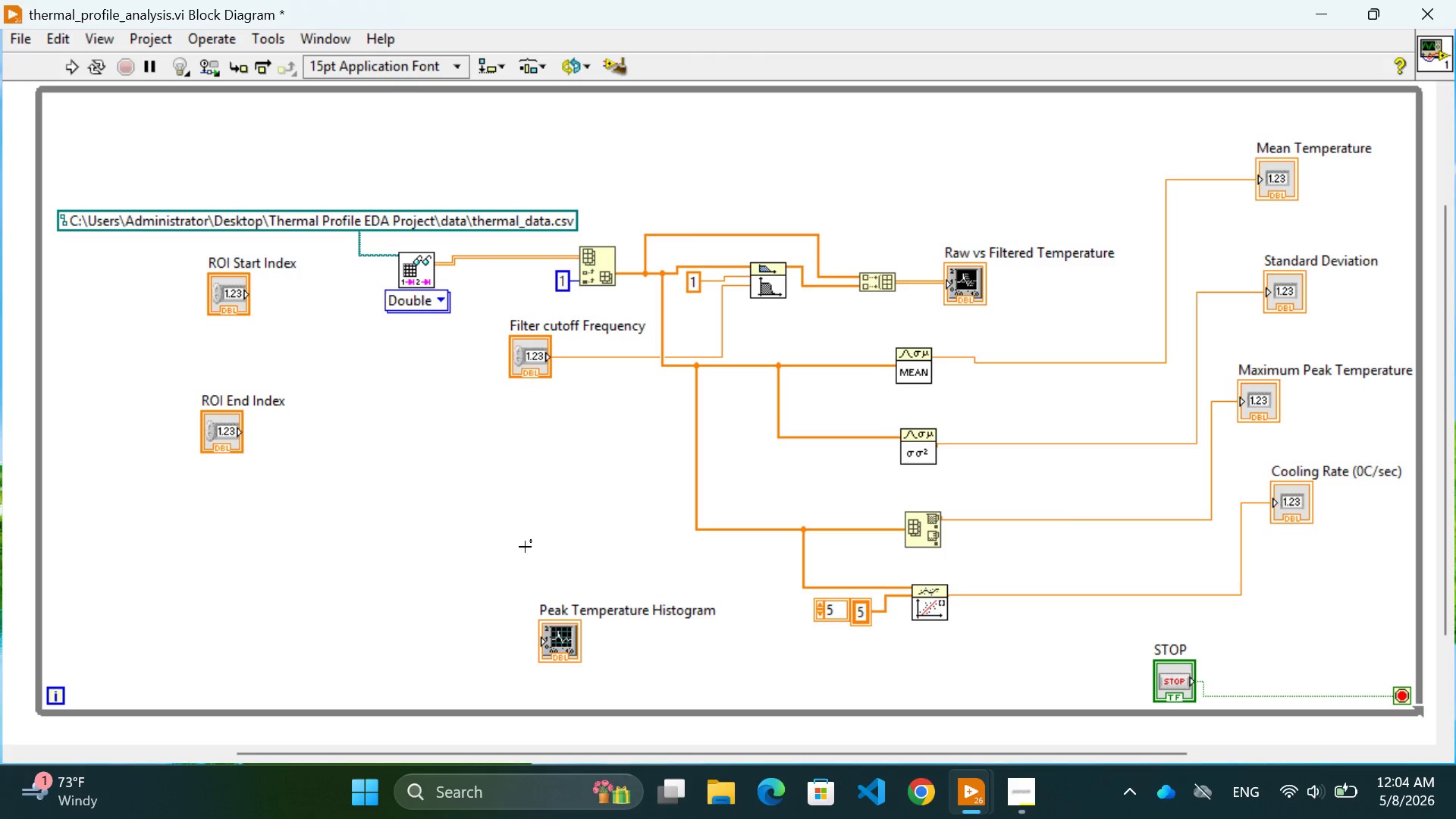 
left_click_drag(start_coordinate=[404, 508], to_coordinate=[380, 551])
 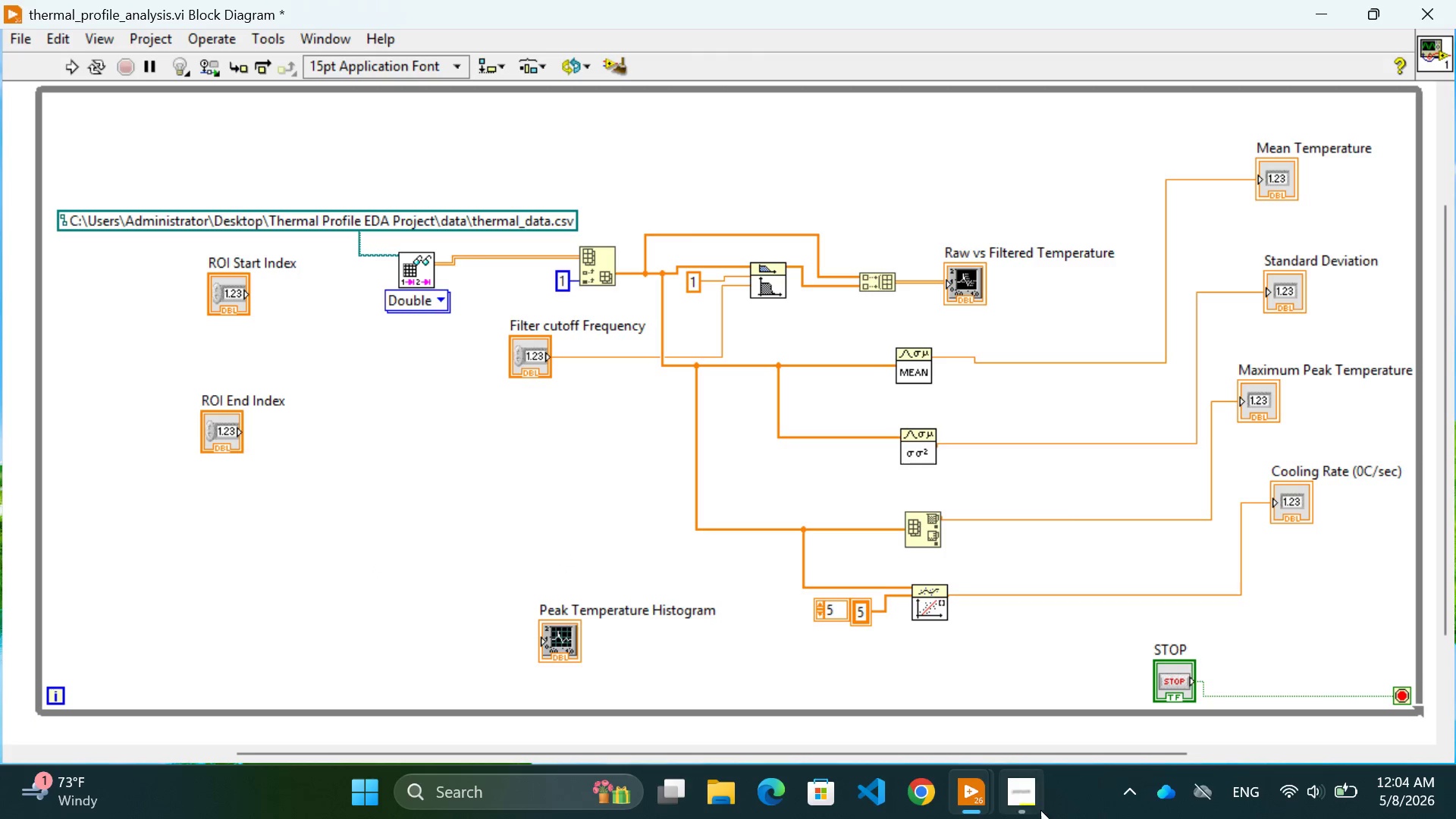 
left_click([1021, 793])